 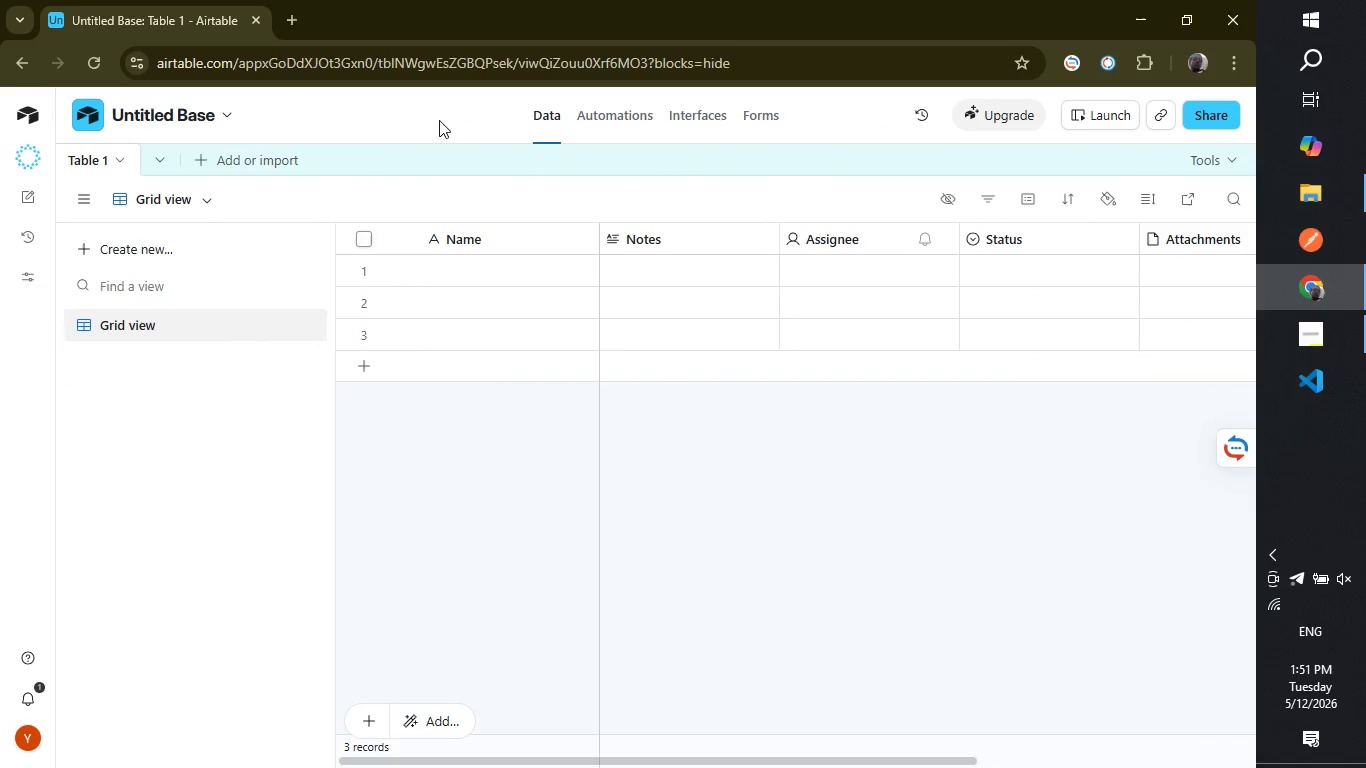 
left_click([99, 156])
 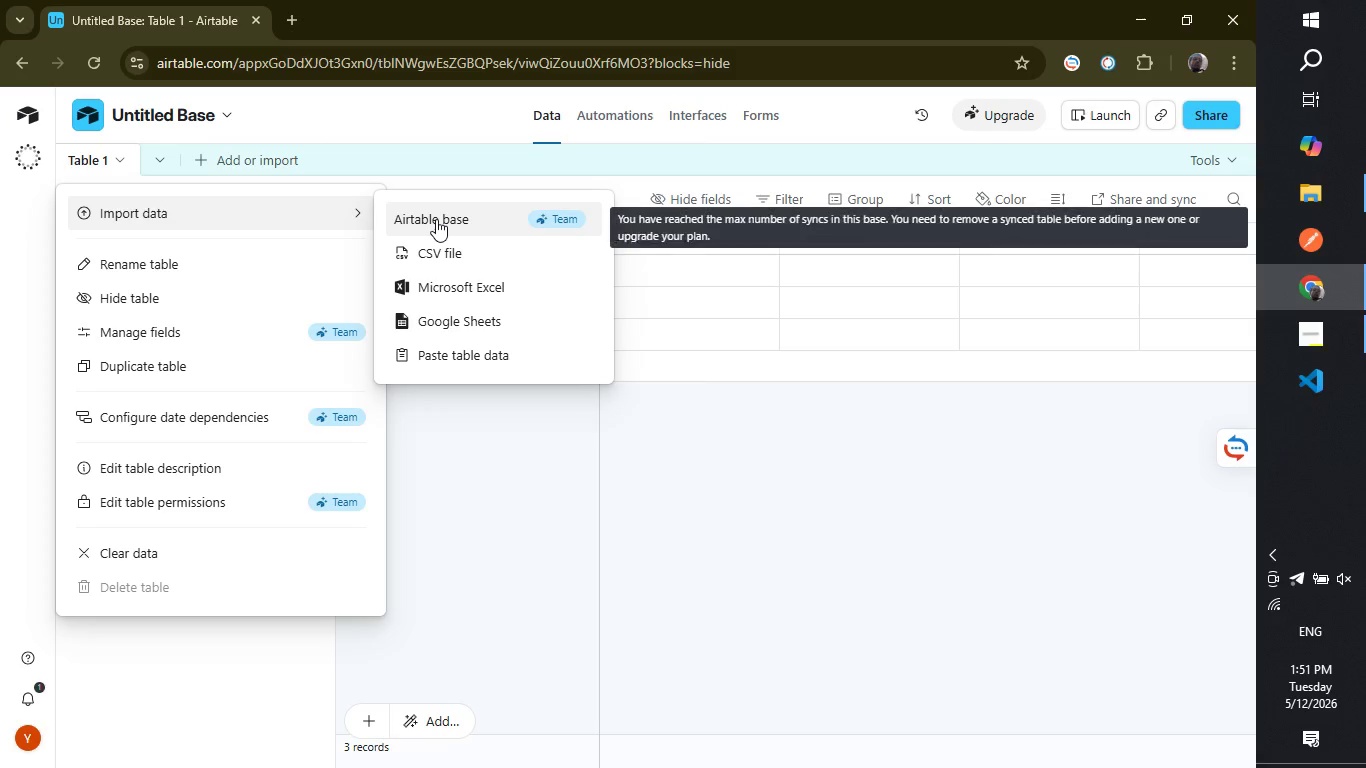 
left_click([447, 241])
 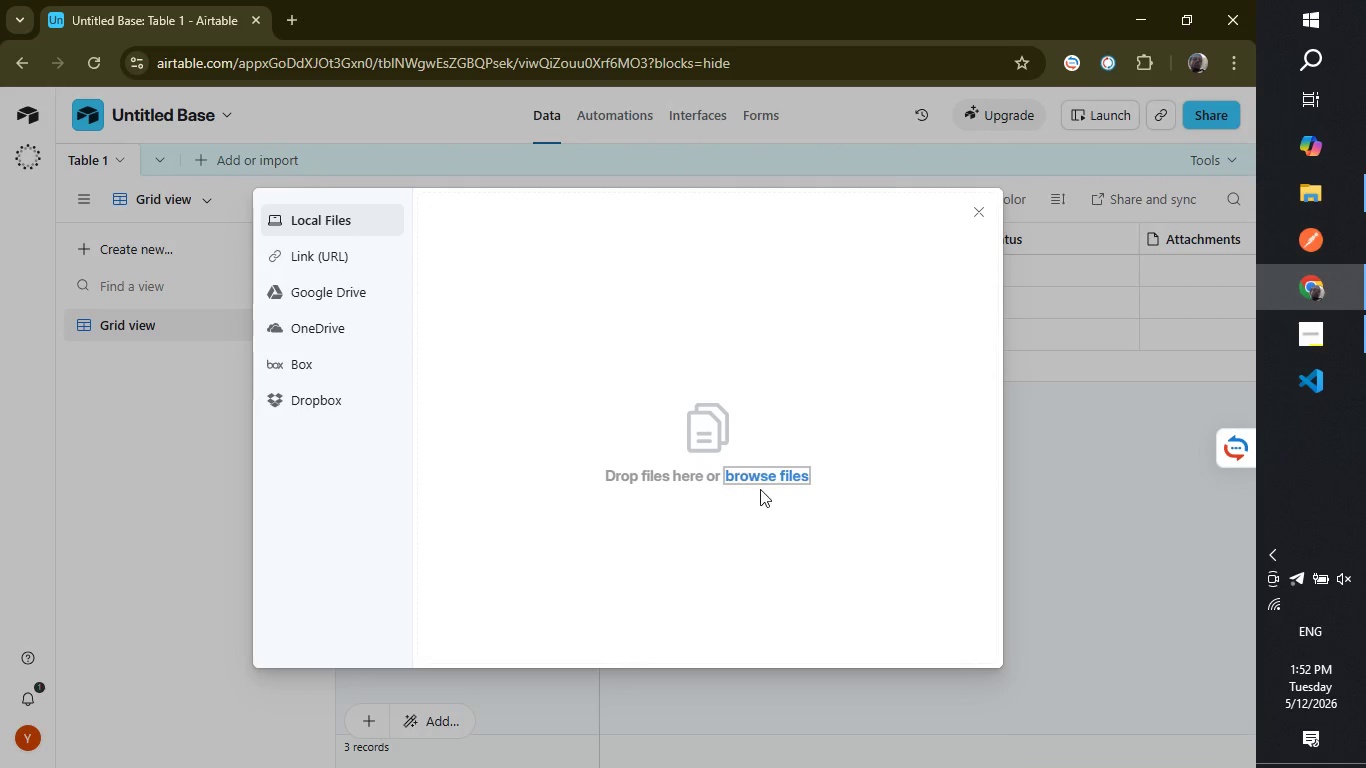 
wait(8.09)
 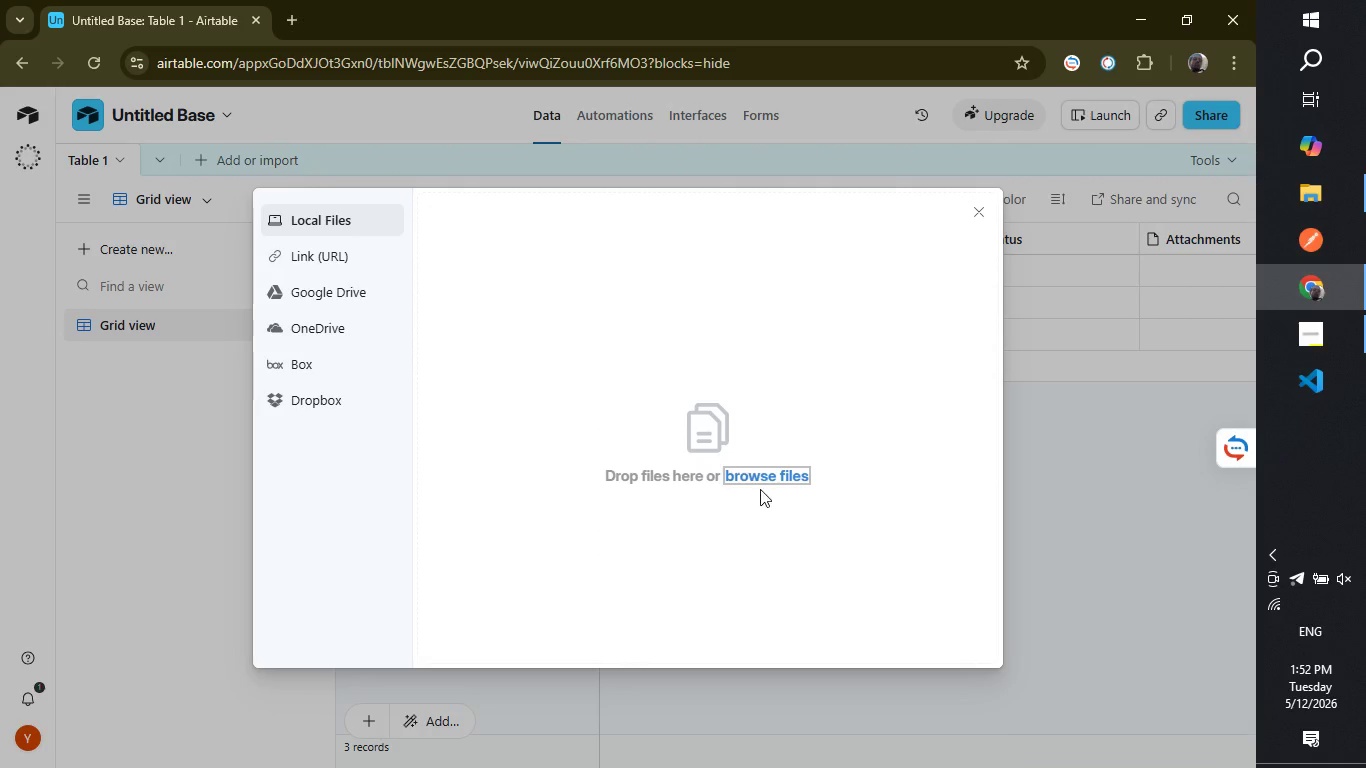 
left_click([770, 474])
 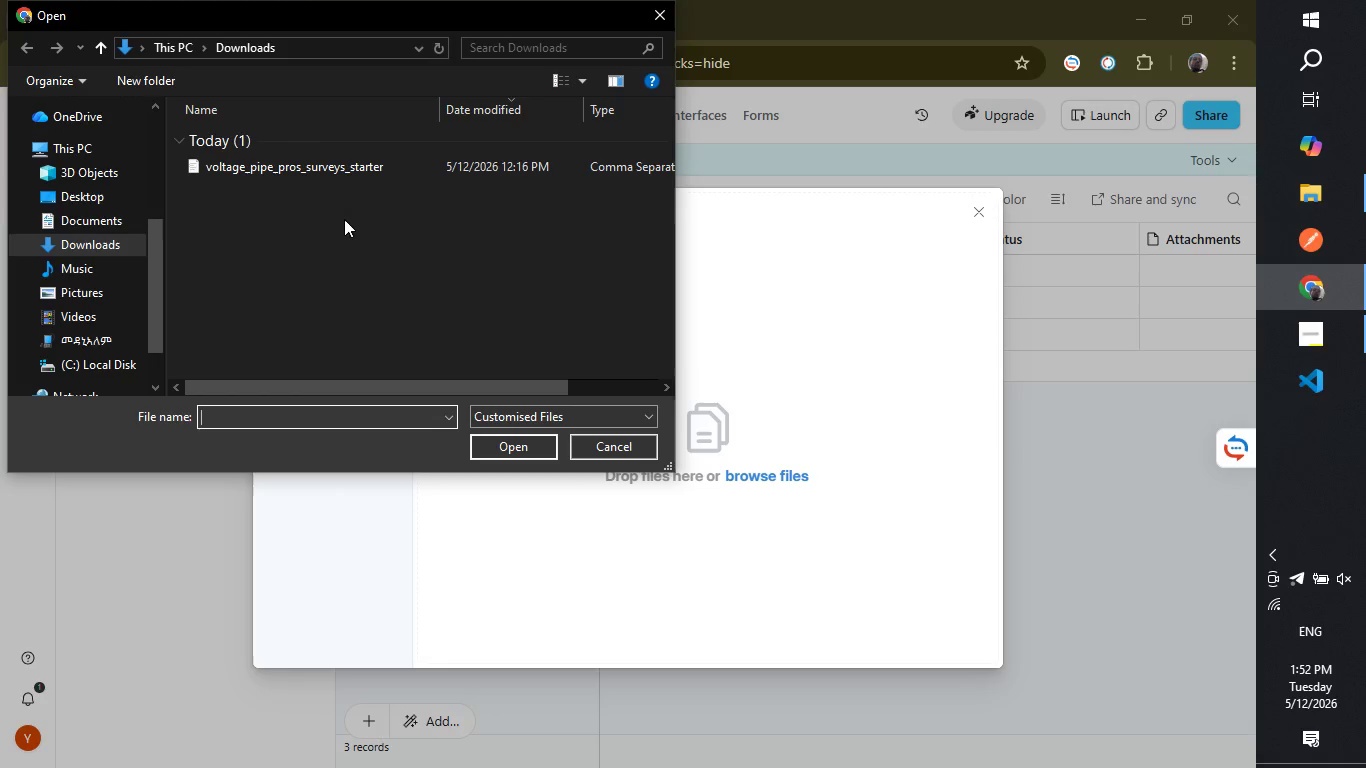 
left_click([330, 167])
 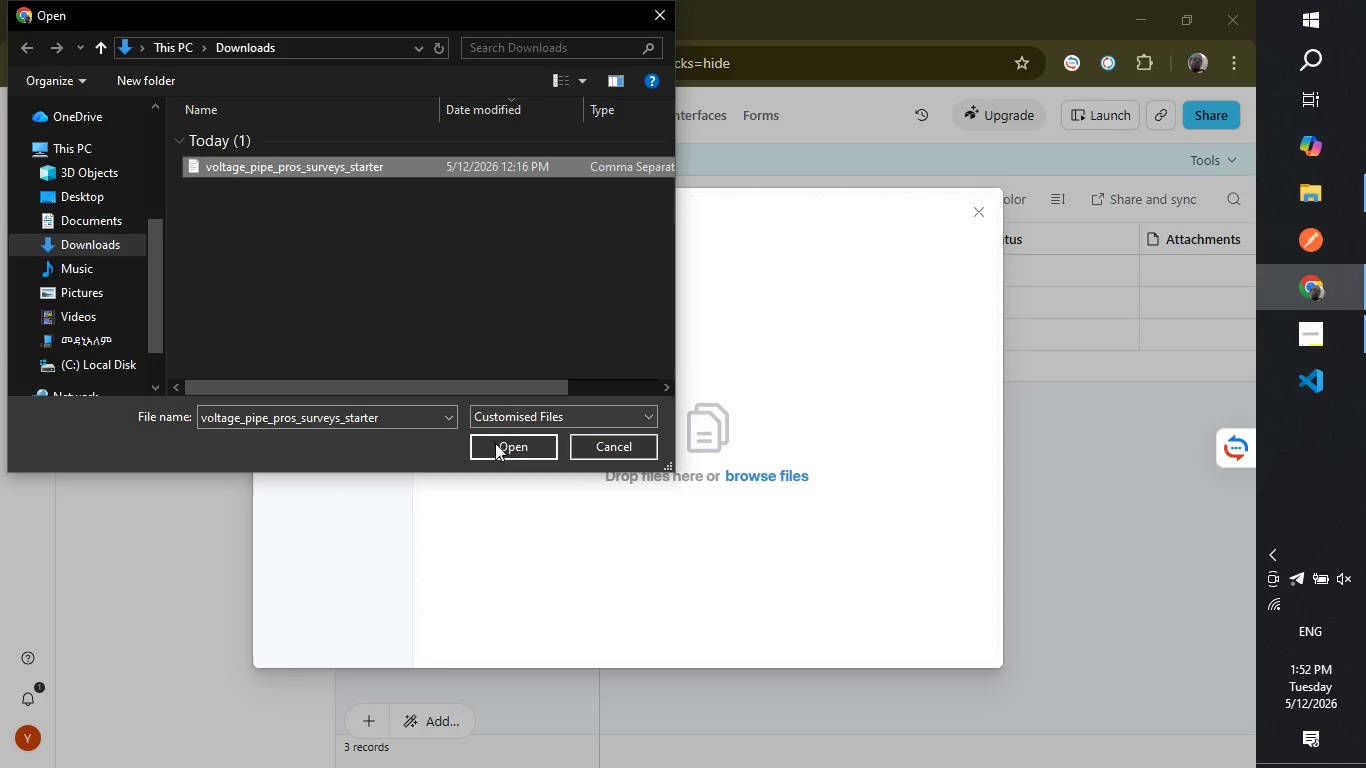 
left_click([498, 446])
 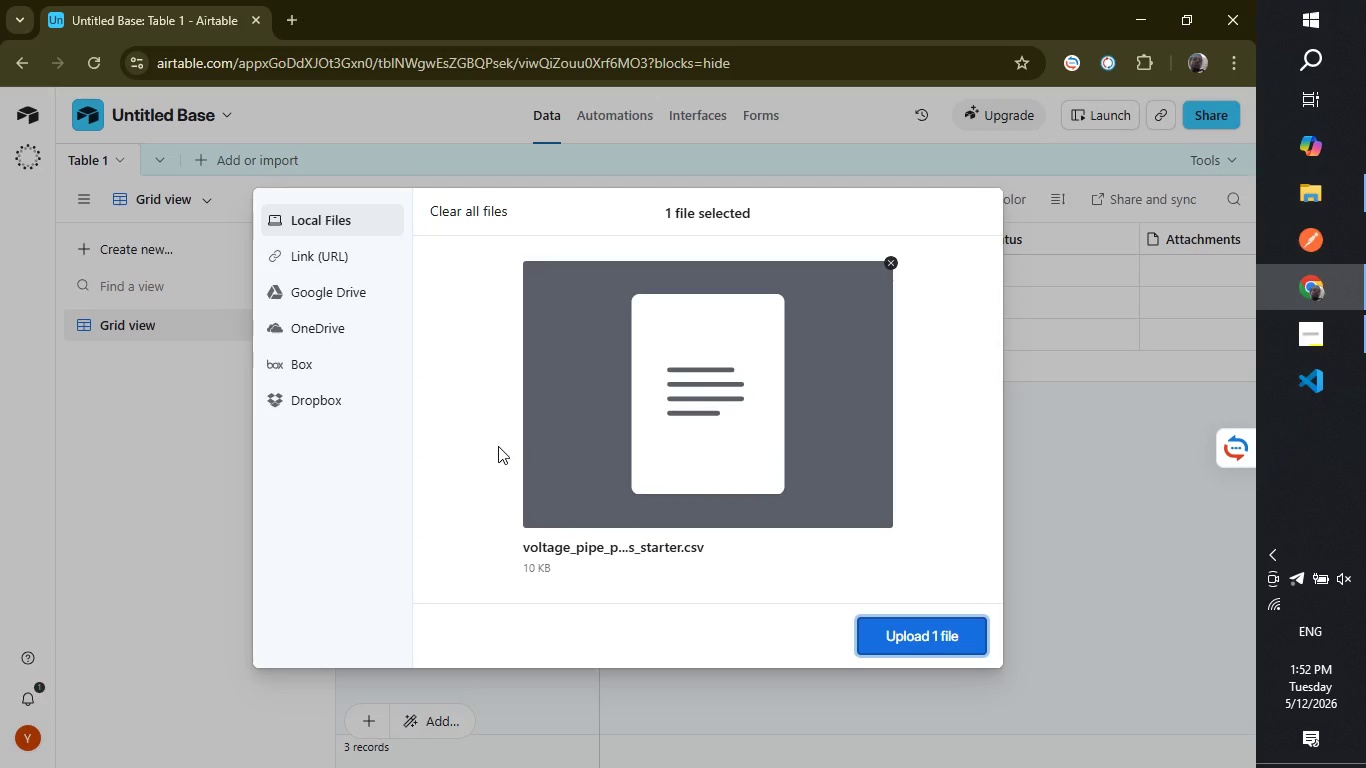 
wait(29.66)
 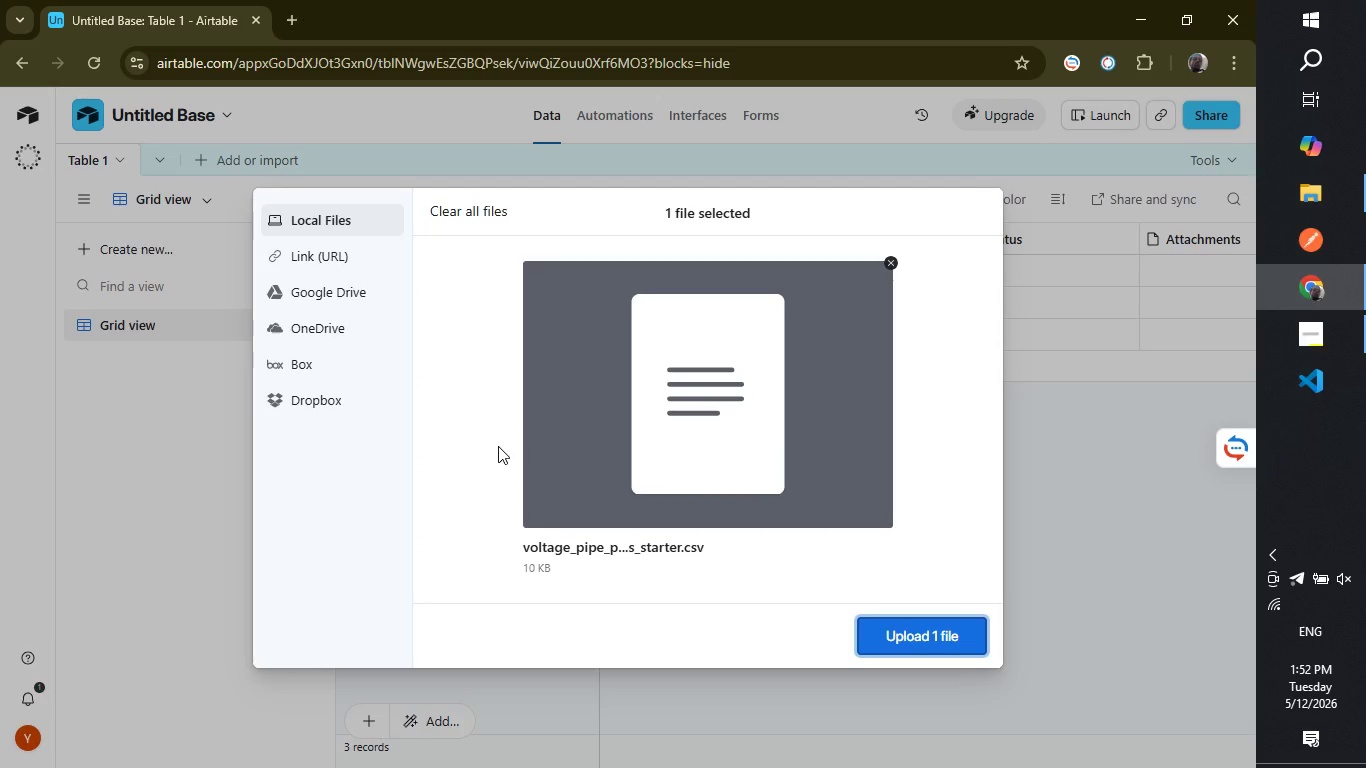 
left_click([943, 627])
 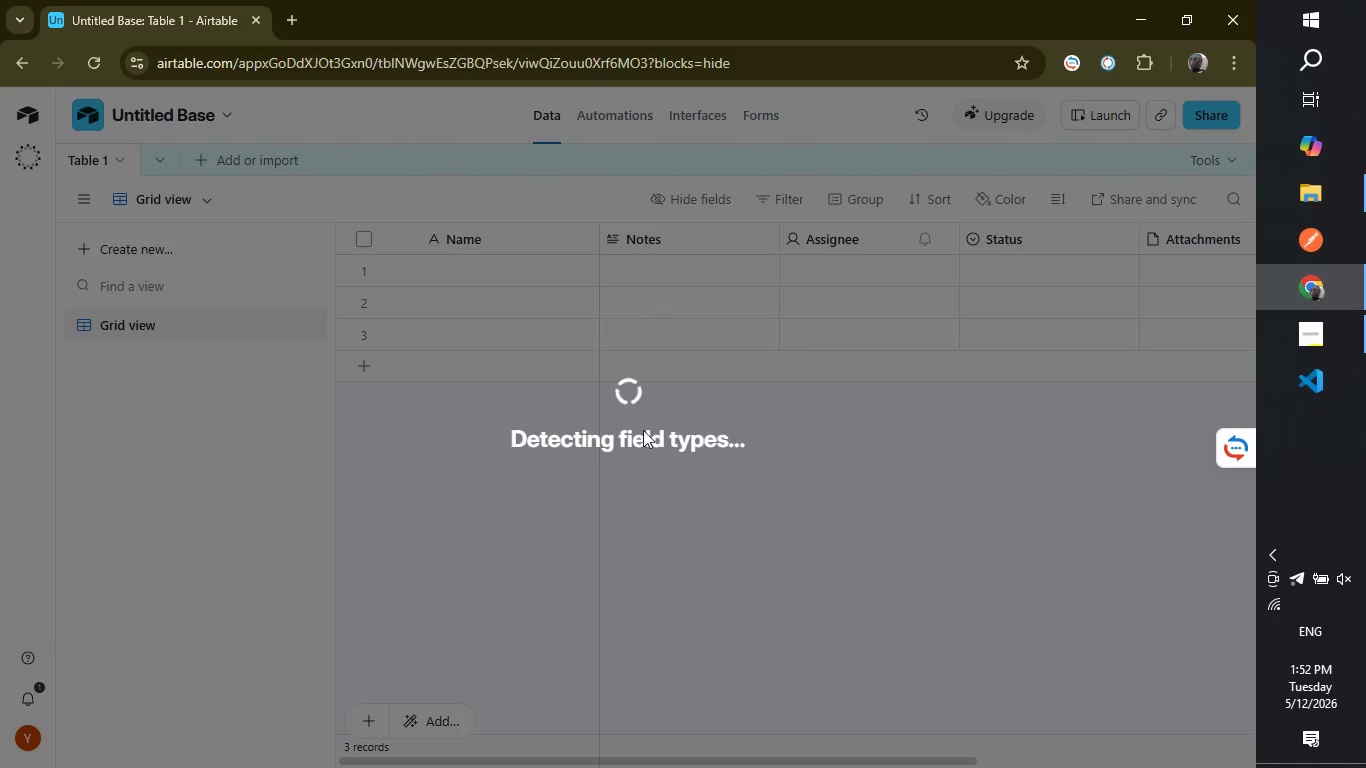 
wait(16.58)
 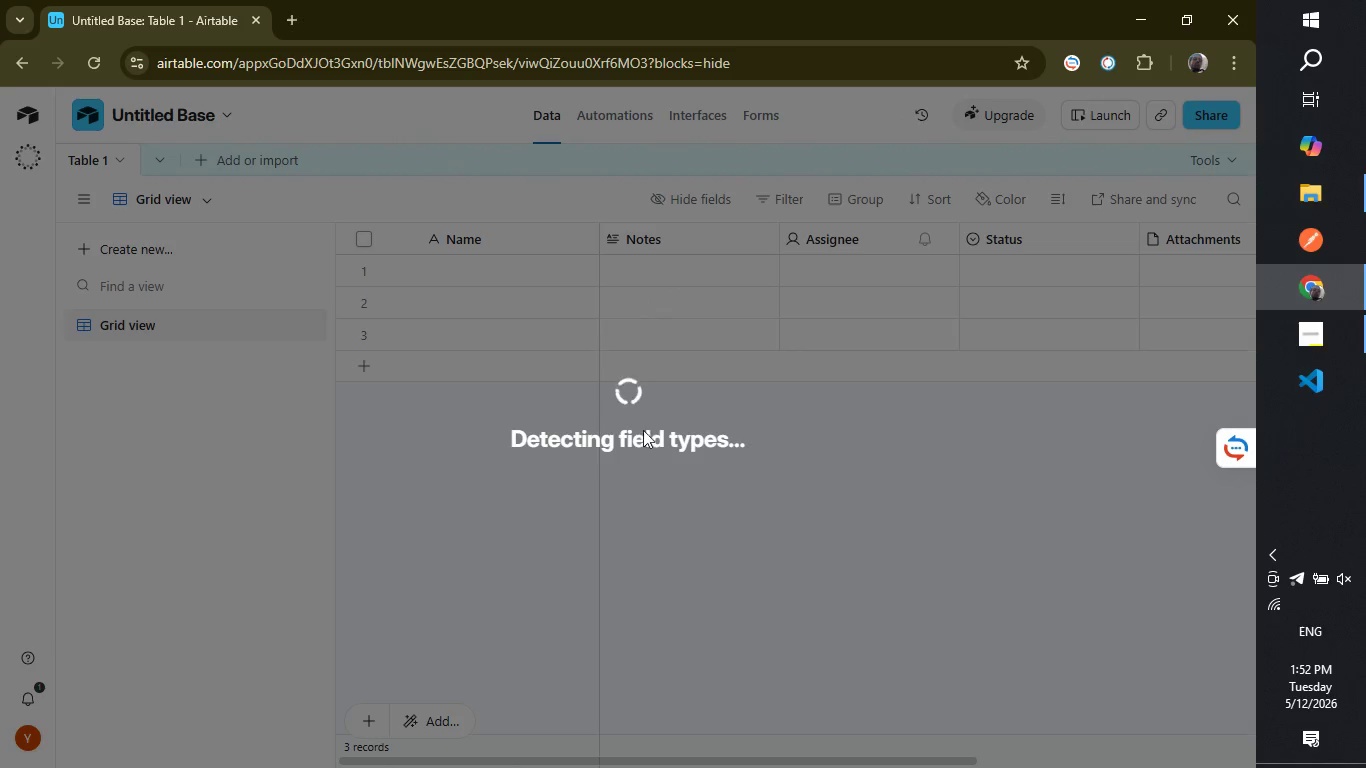 
mouse_move([958, 629])
 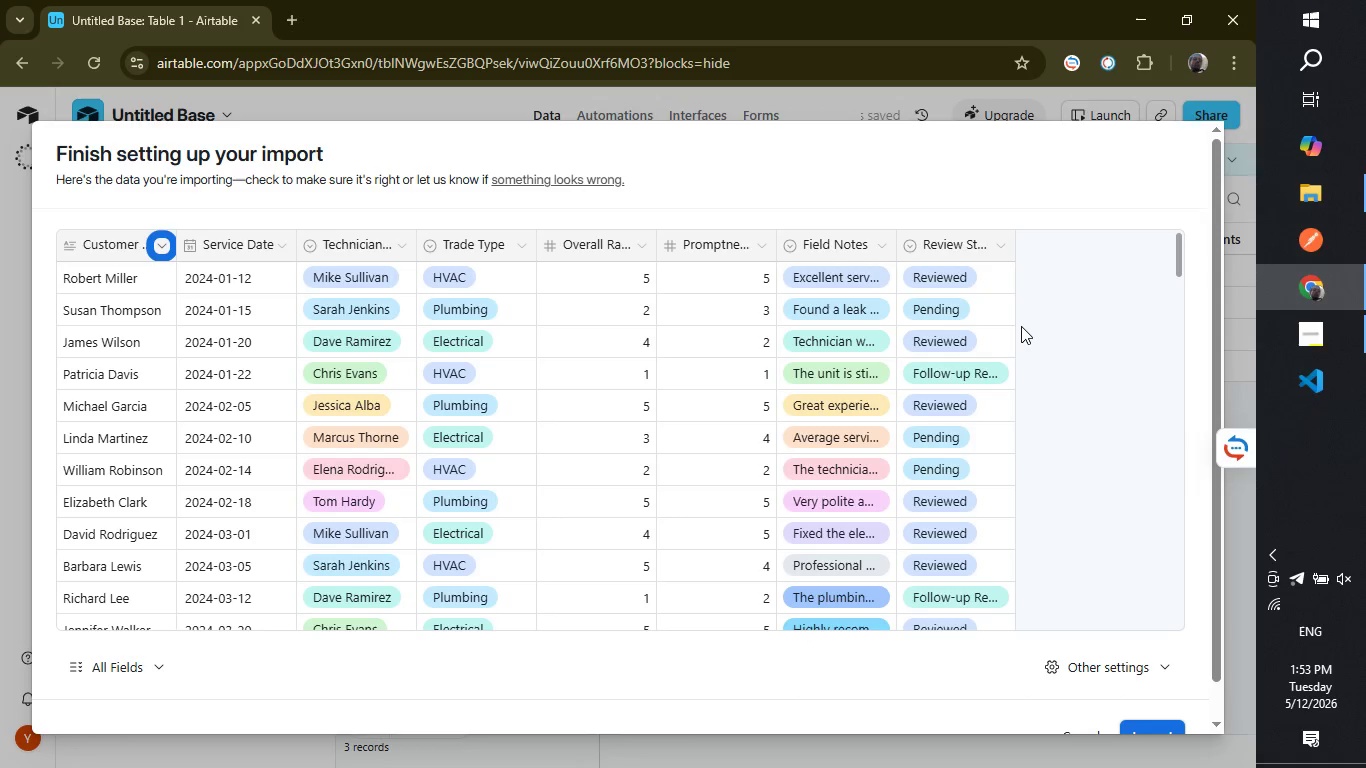 
wait(5.39)
 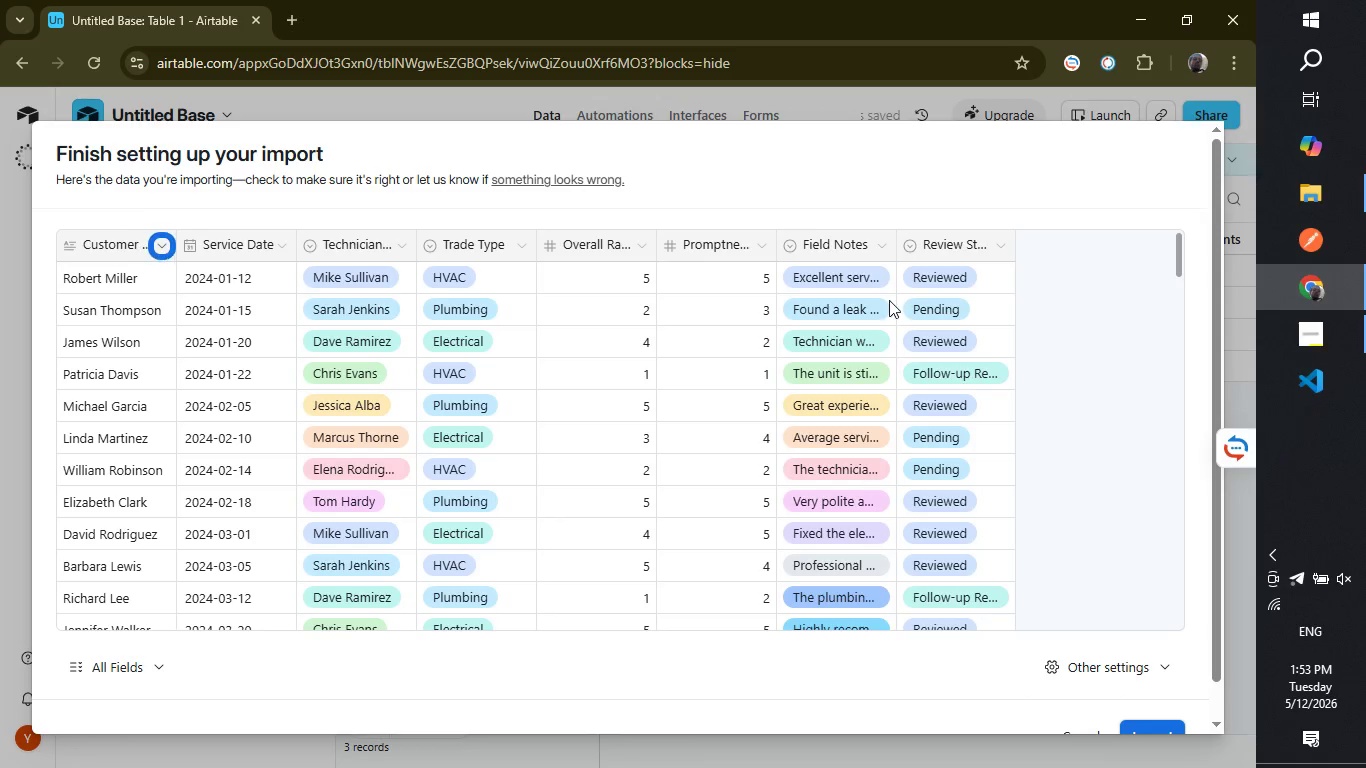 
left_click_drag(start_coordinate=[1175, 241], to_coordinate=[1166, 350])
 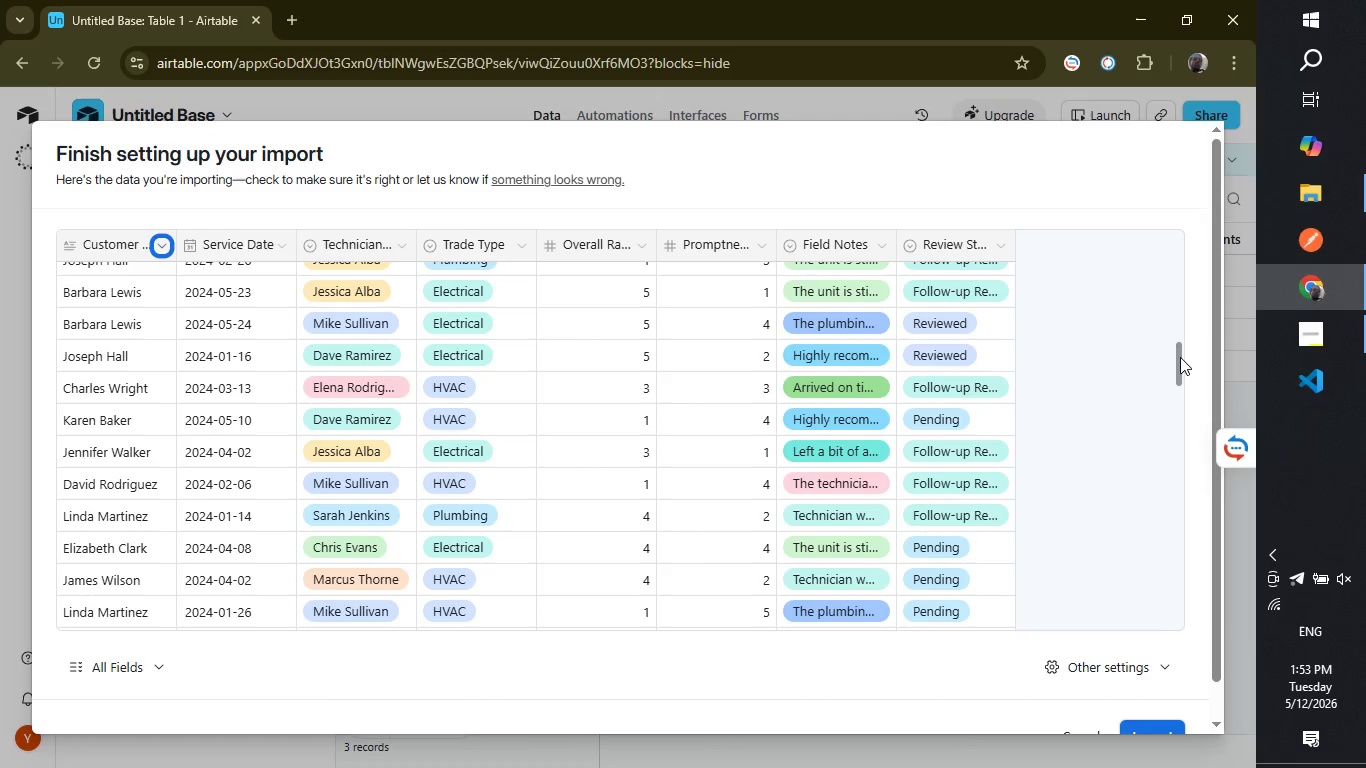 
left_click_drag(start_coordinate=[1180, 357], to_coordinate=[1174, 459])
 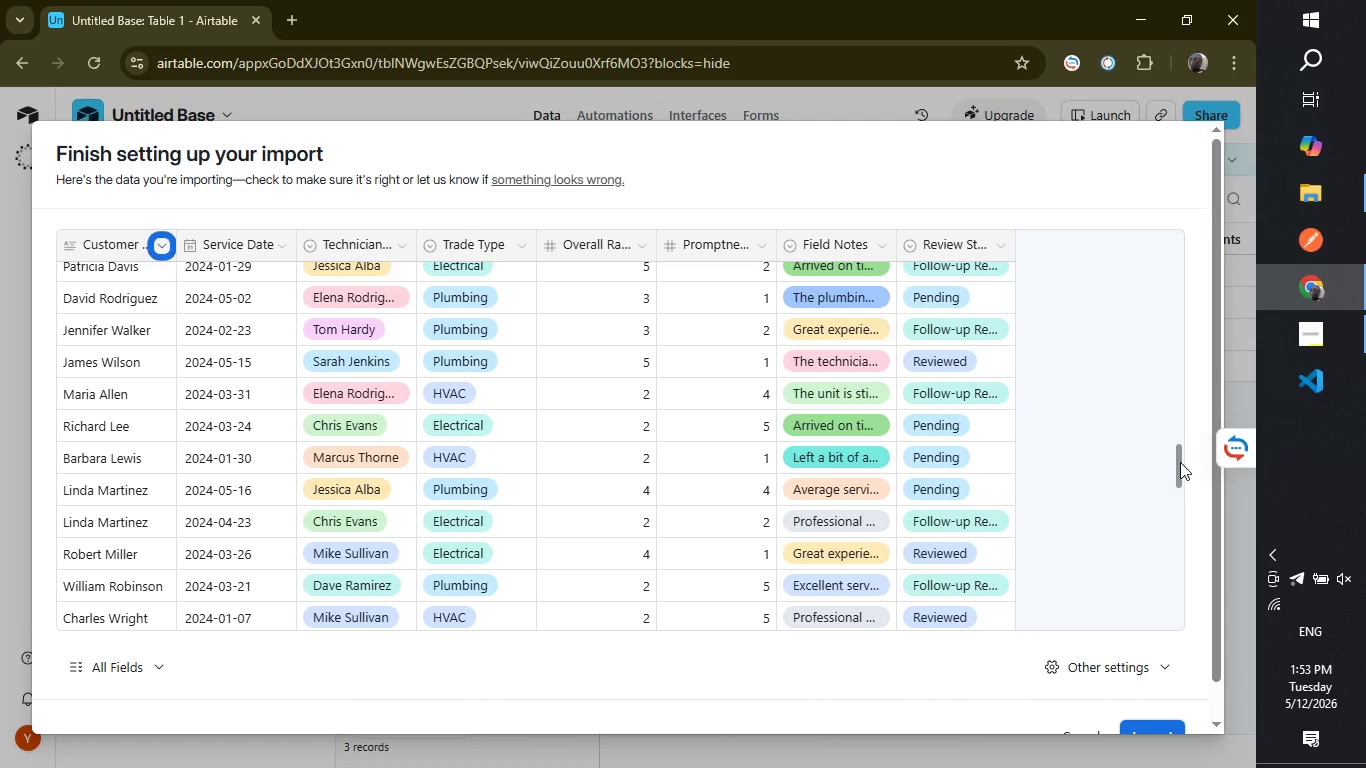 
left_click_drag(start_coordinate=[1177, 456], to_coordinate=[1177, 563])
 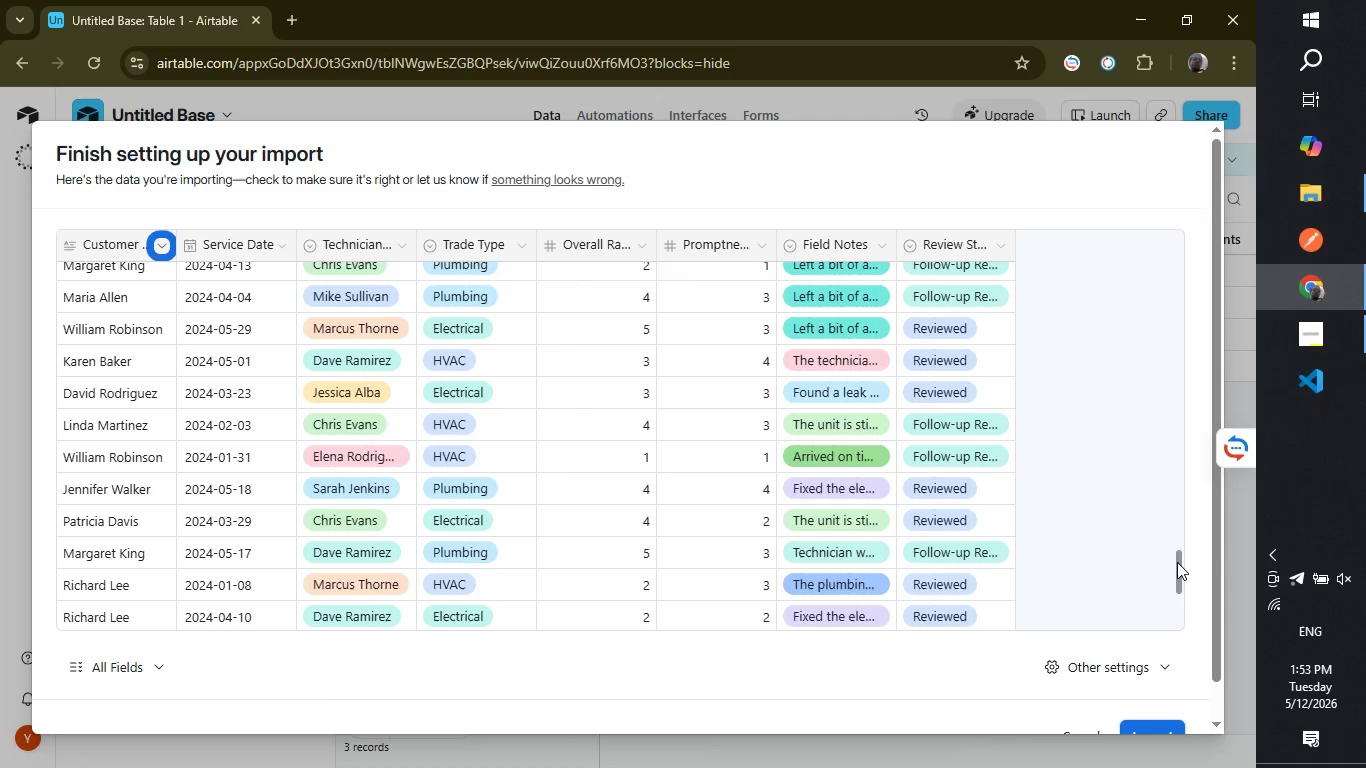 
left_click_drag(start_coordinate=[1177, 562], to_coordinate=[1176, 646])
 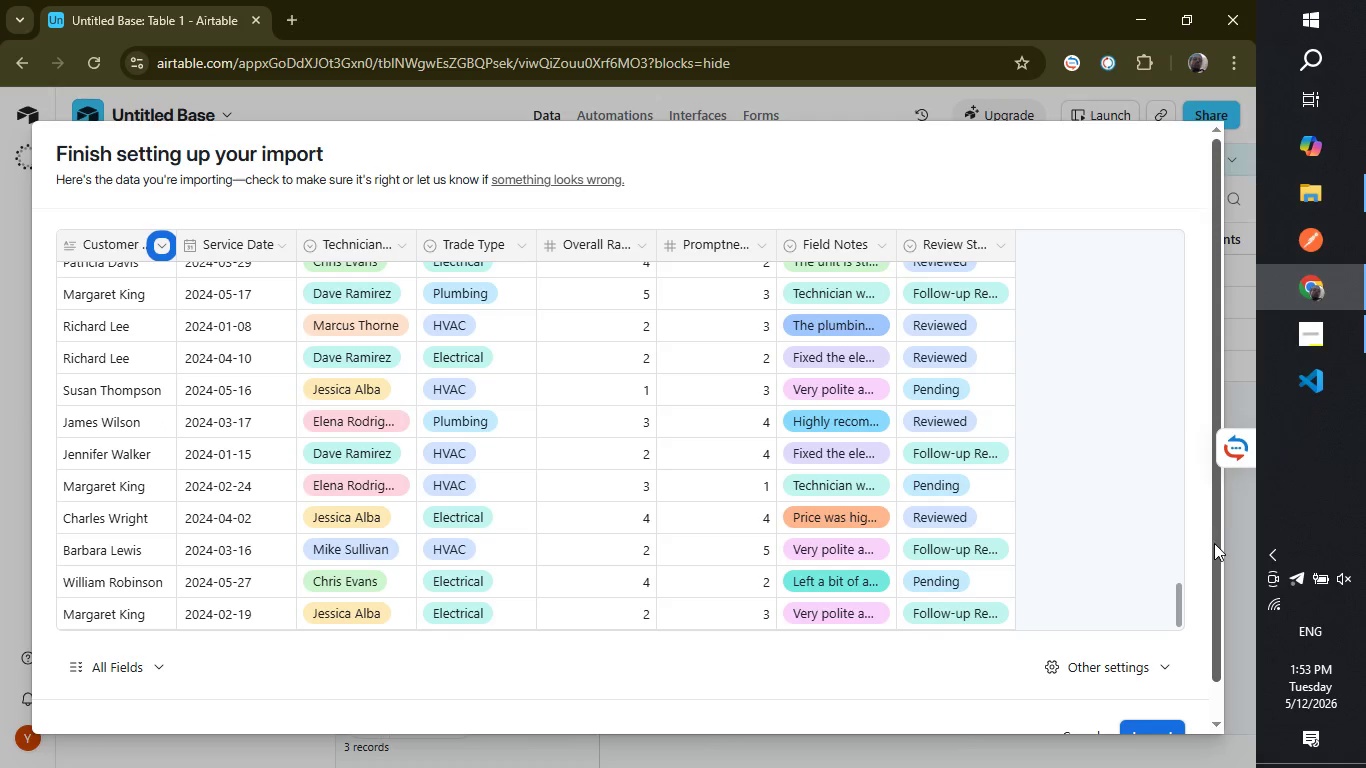 
left_click_drag(start_coordinate=[1214, 545], to_coordinate=[1213, 614])
 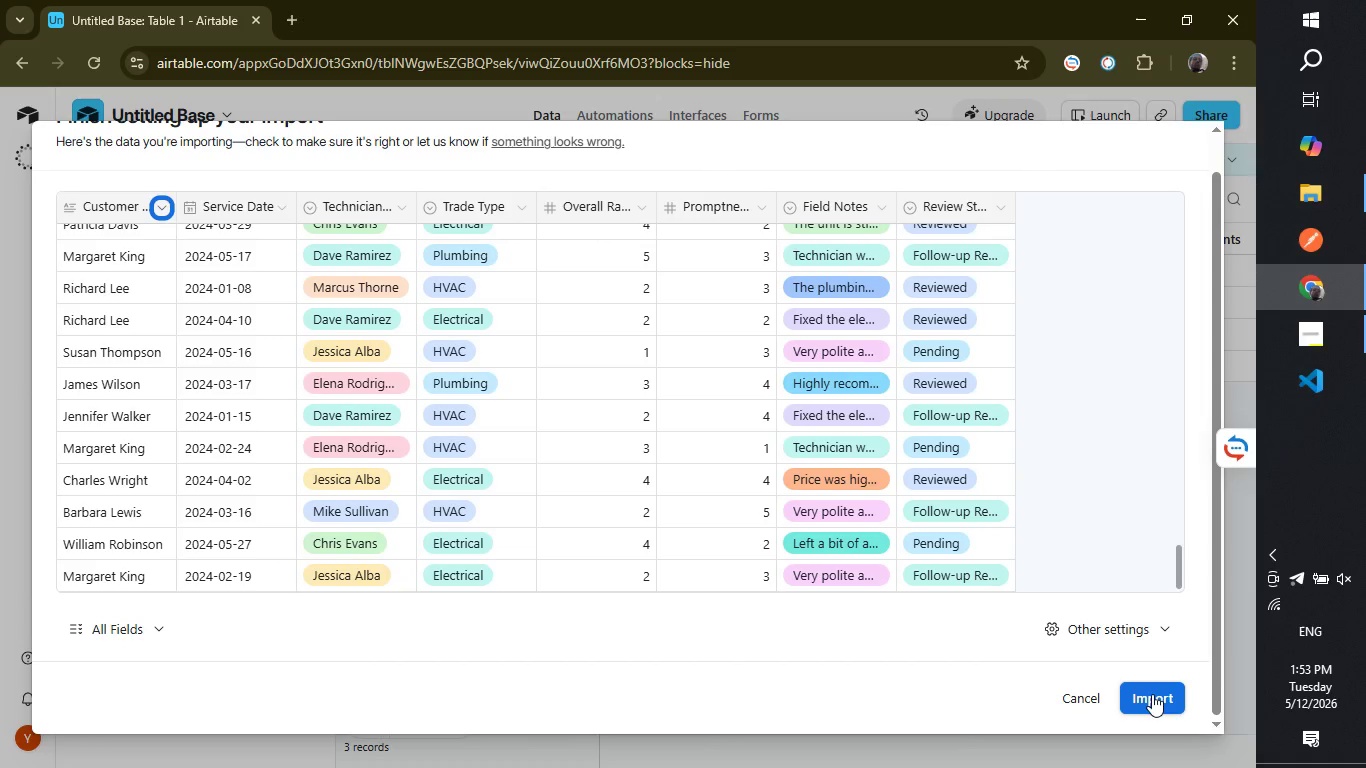 
left_click([1152, 694])
 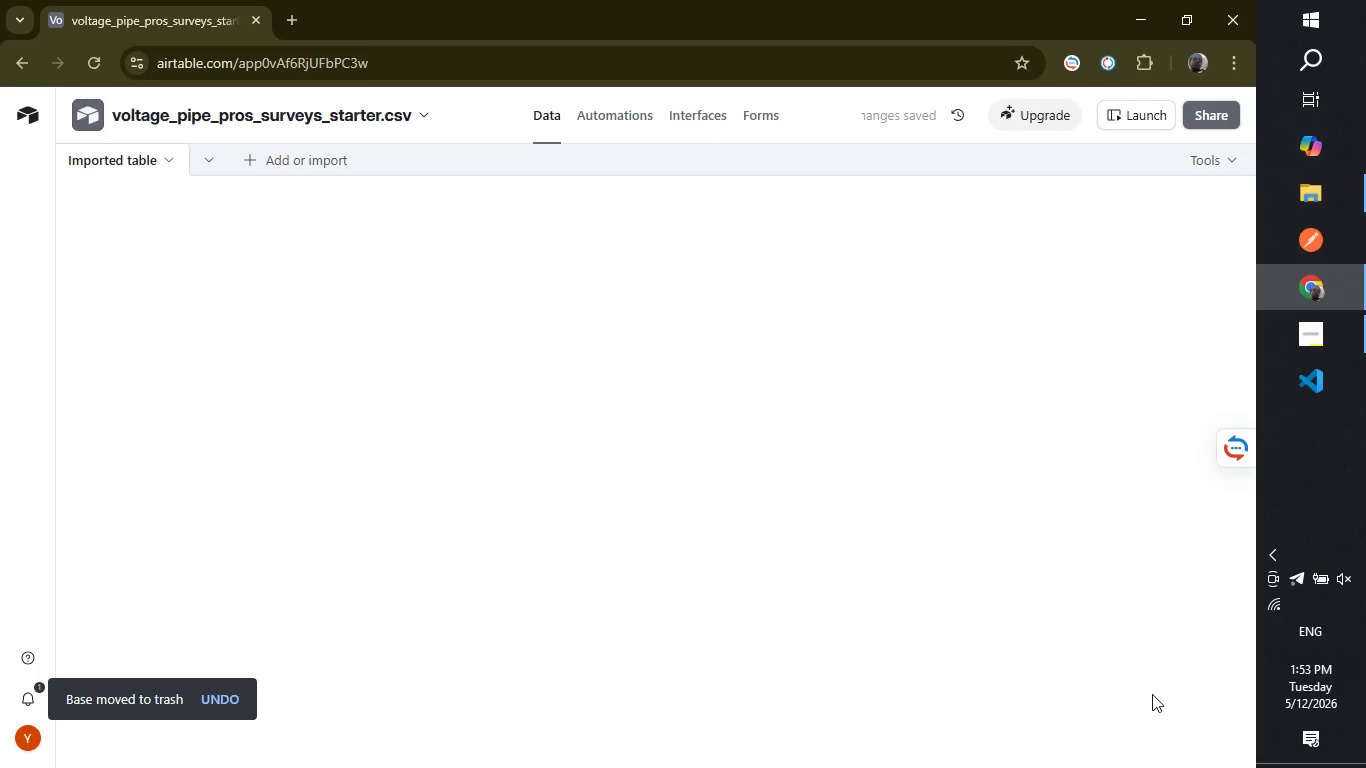 
wait(17.89)
 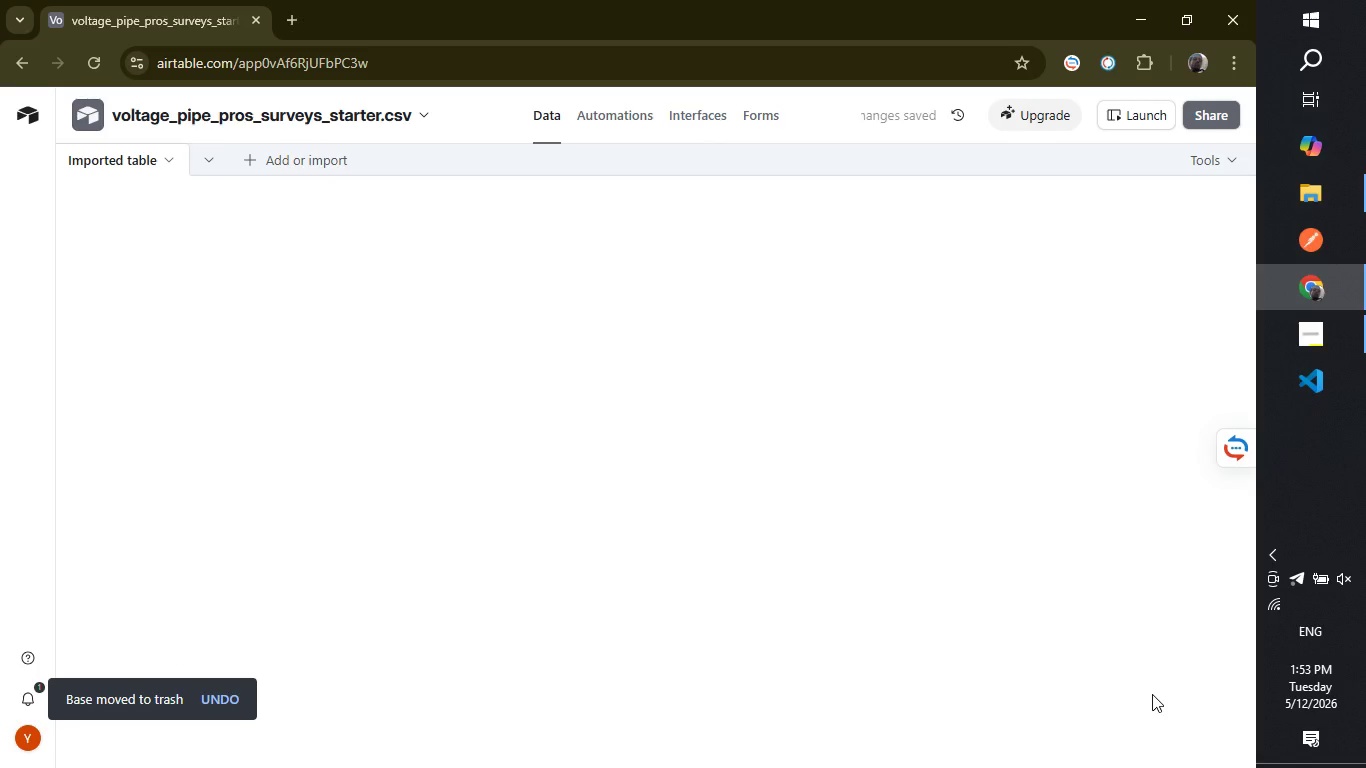 
left_click([436, 113])
 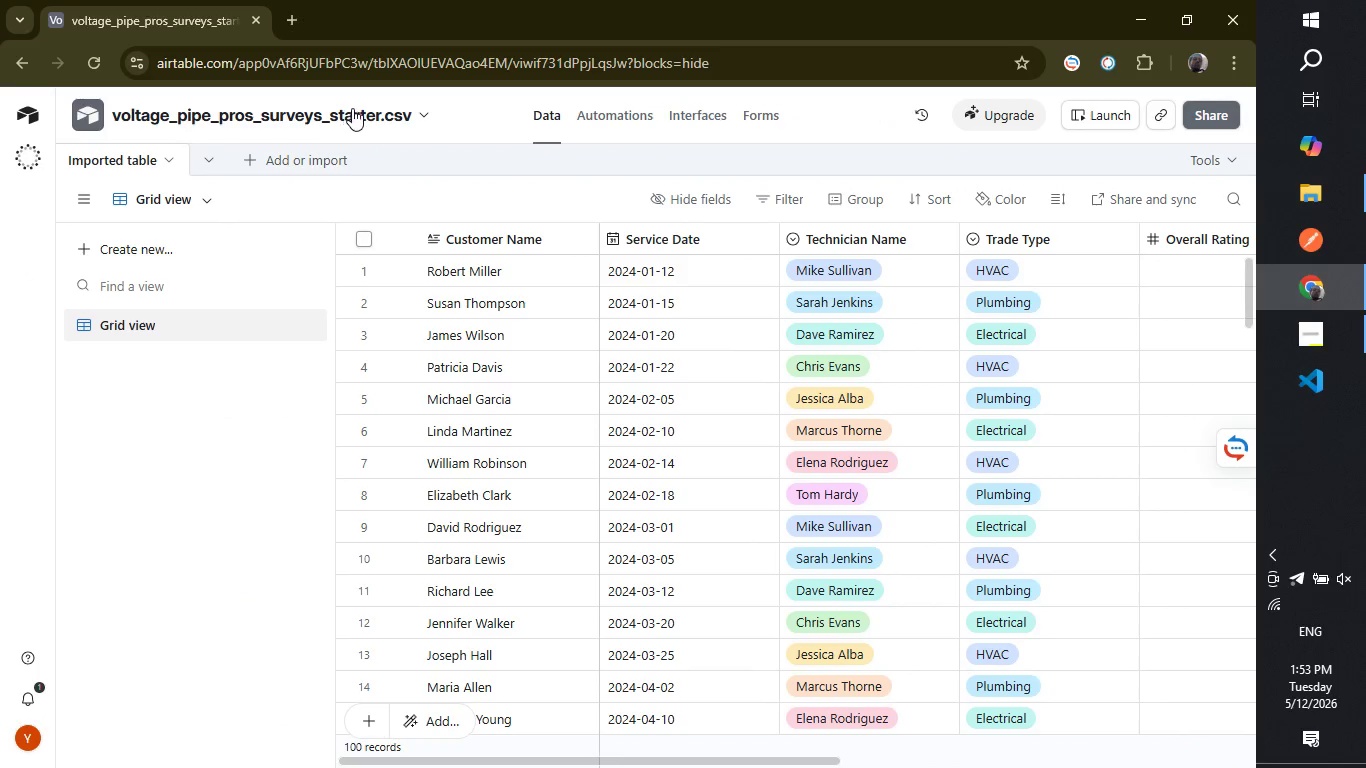 
double_click([352, 108])
 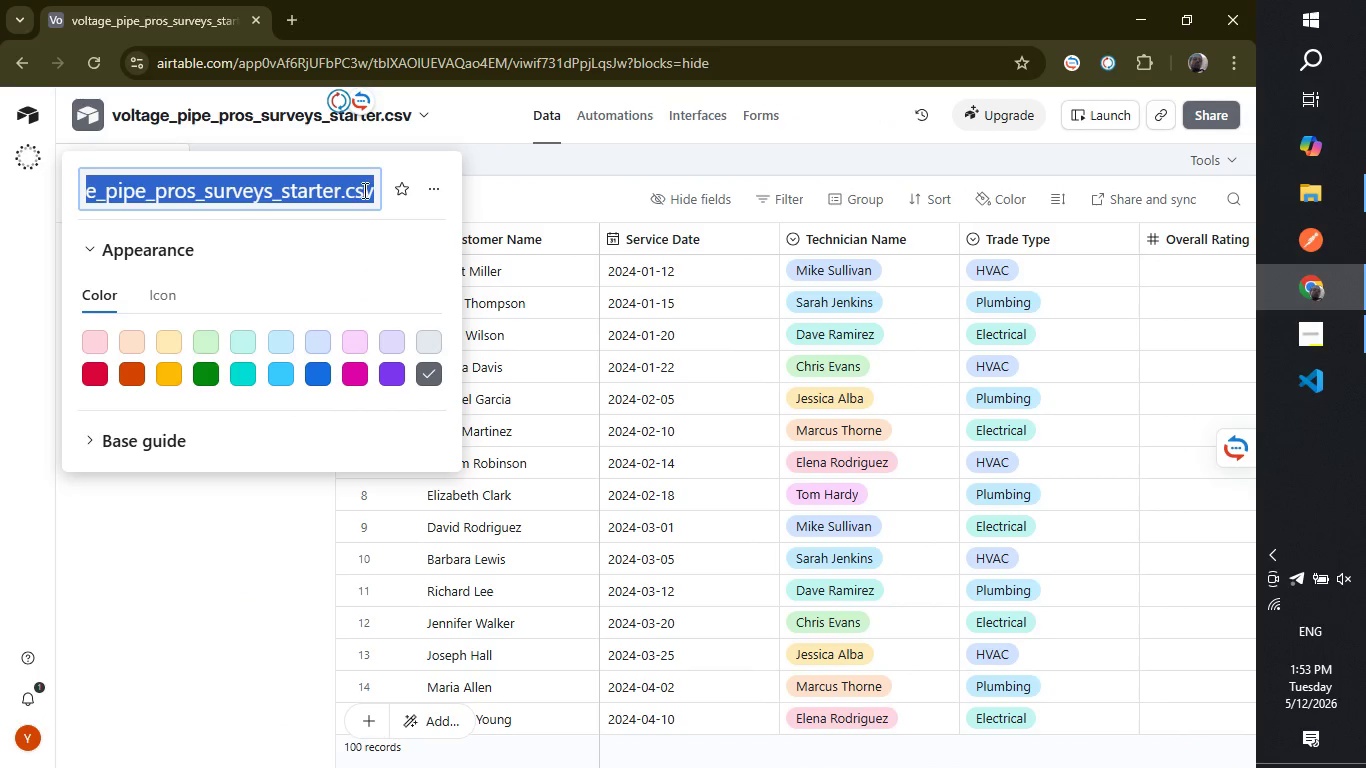 
left_click([363, 190])
 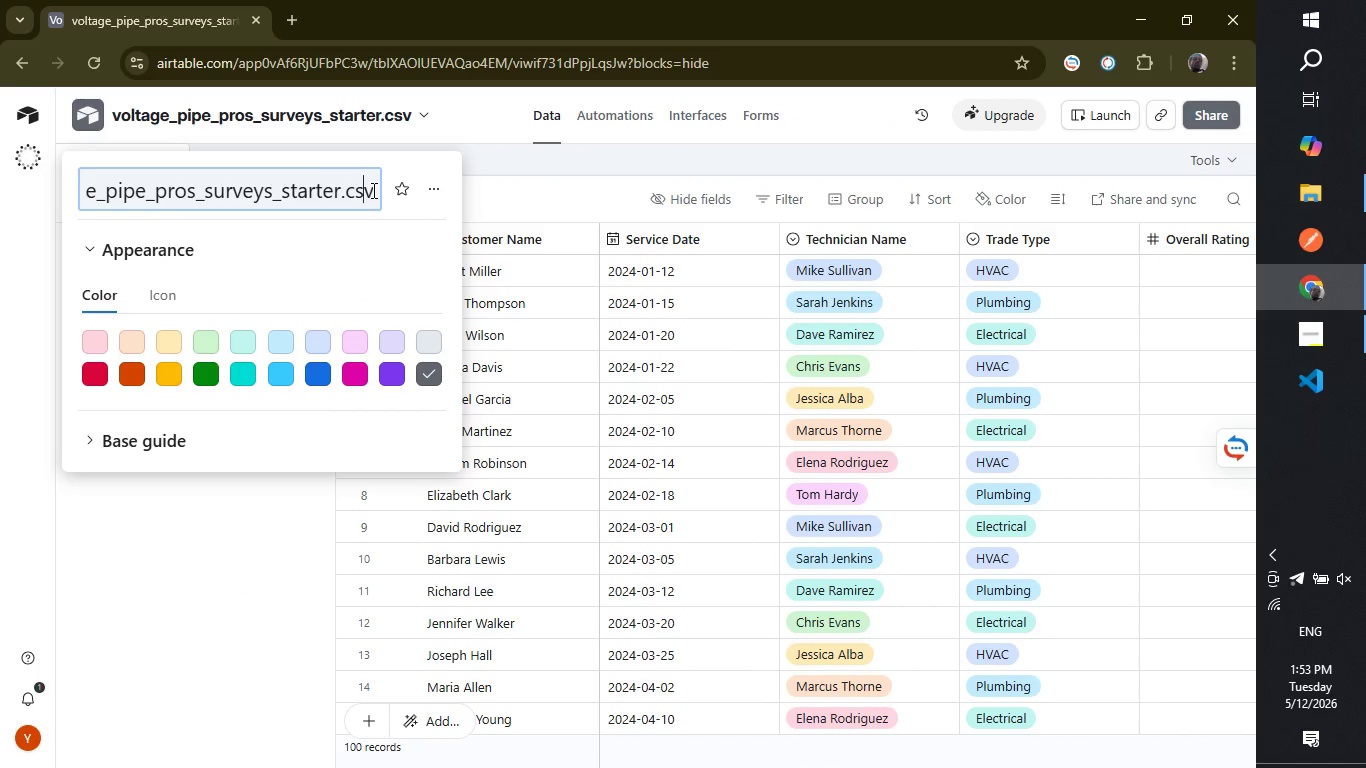 
left_click([372, 189])
 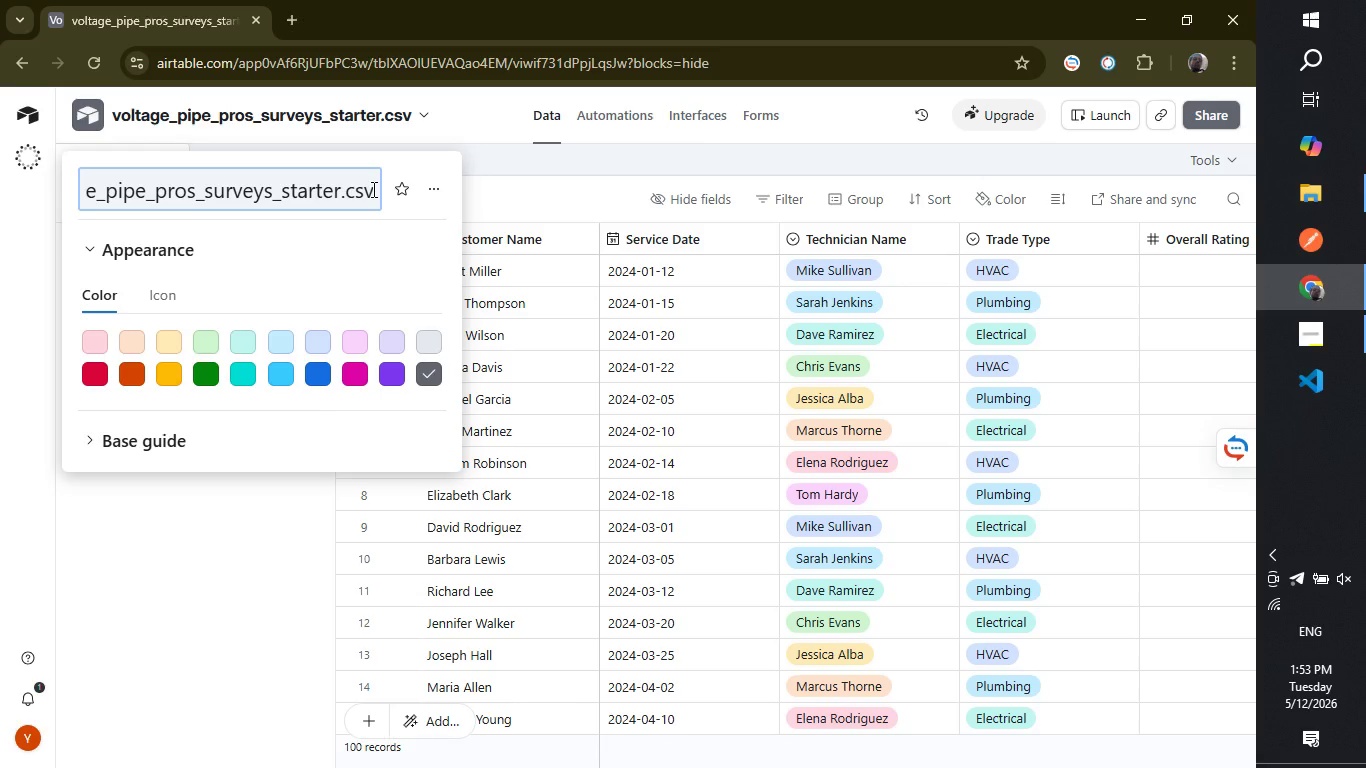 
left_click([372, 189])
 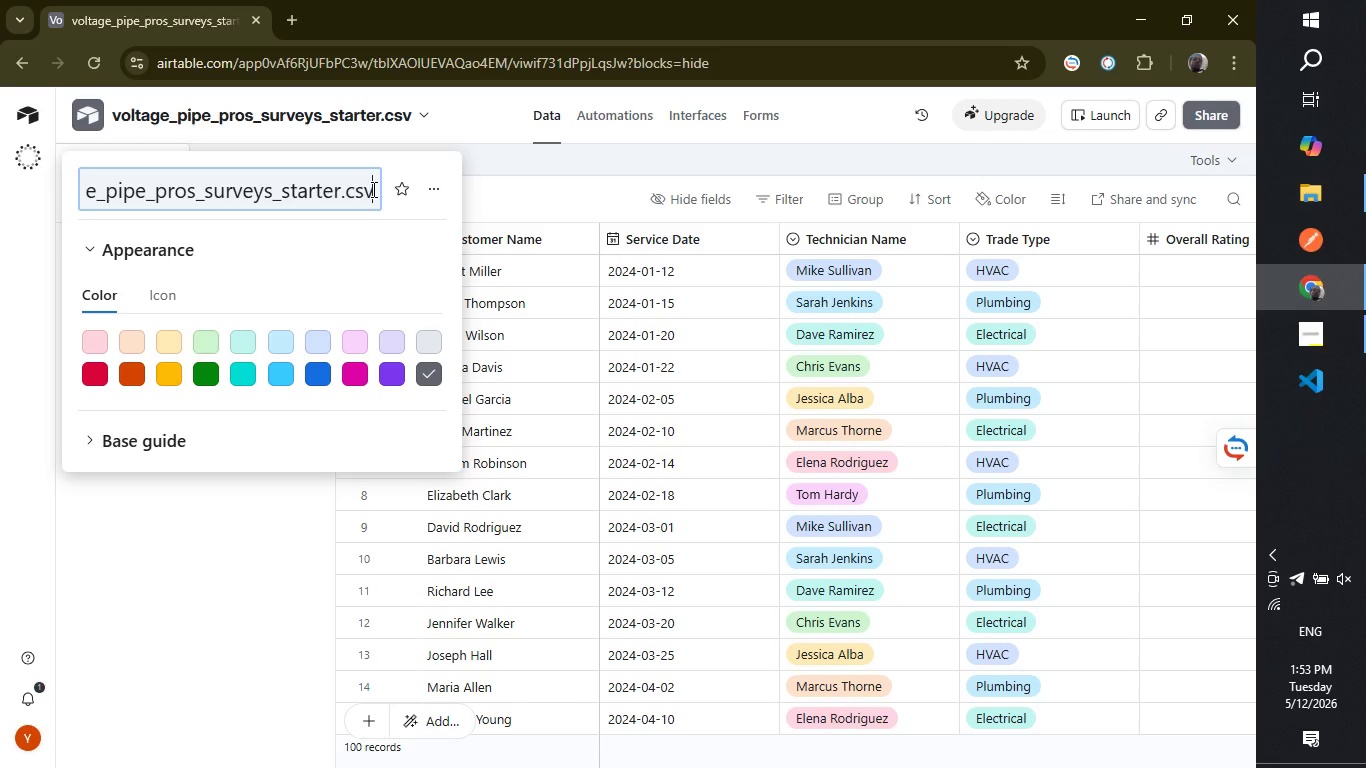 
hold_key(key=Backspace, duration=0.69)
 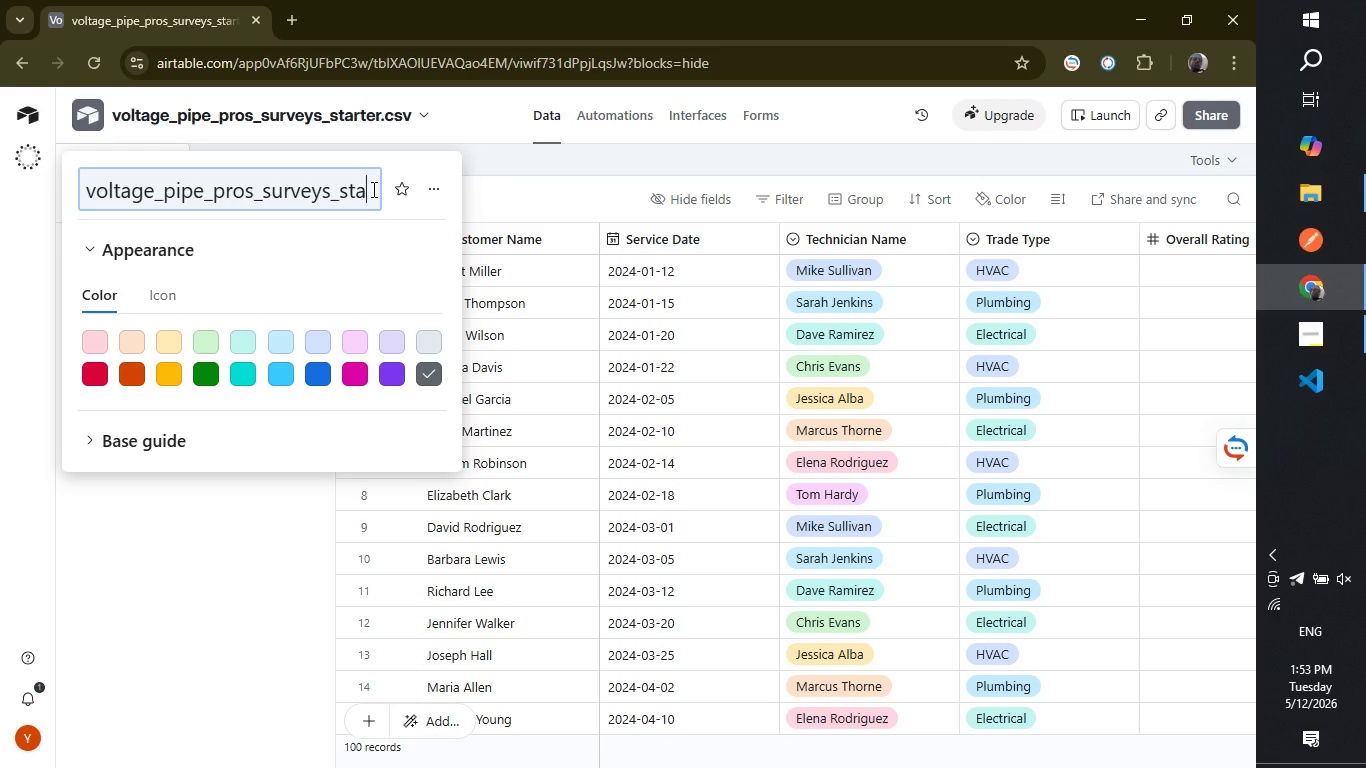 
hold_key(key=Backspace, duration=1.14)
 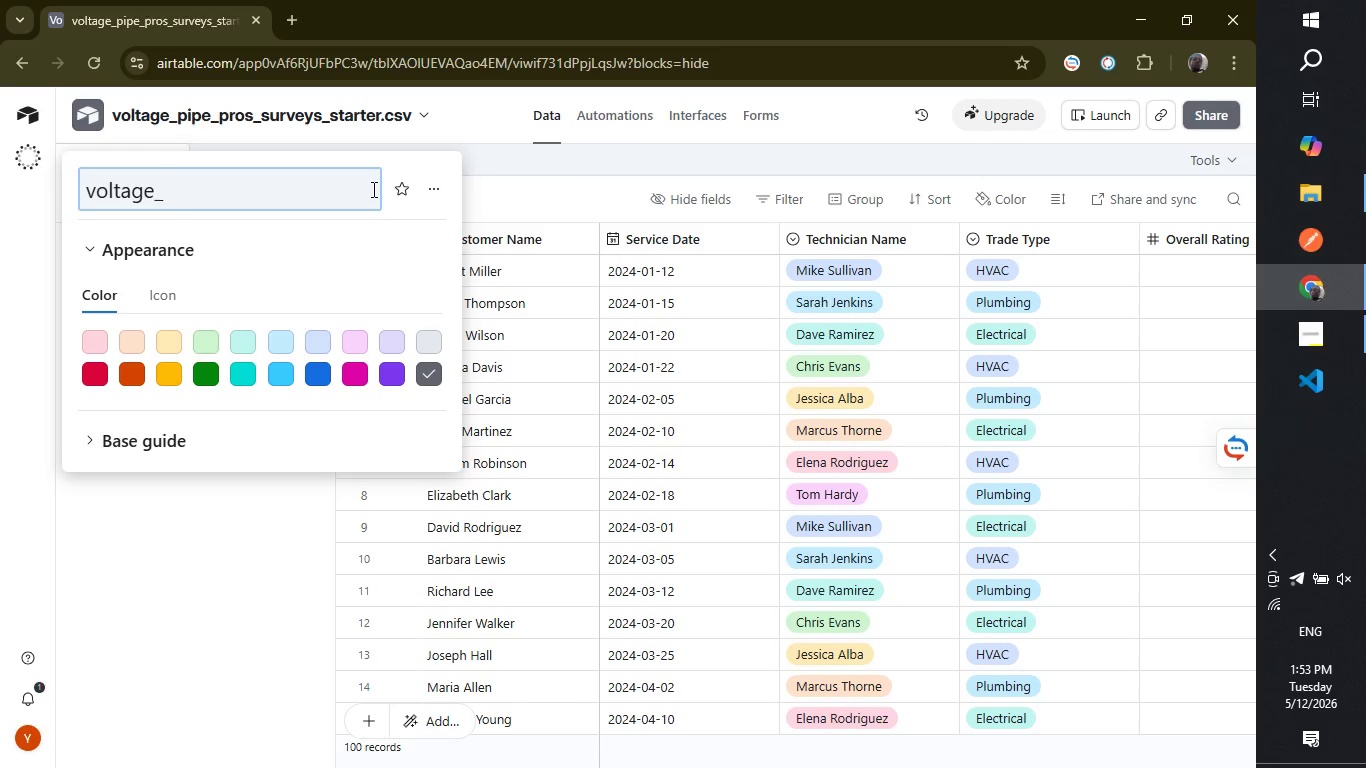 
key(Backspace)
type( & Pipe Pros - customere Satisfaction Tracker)
 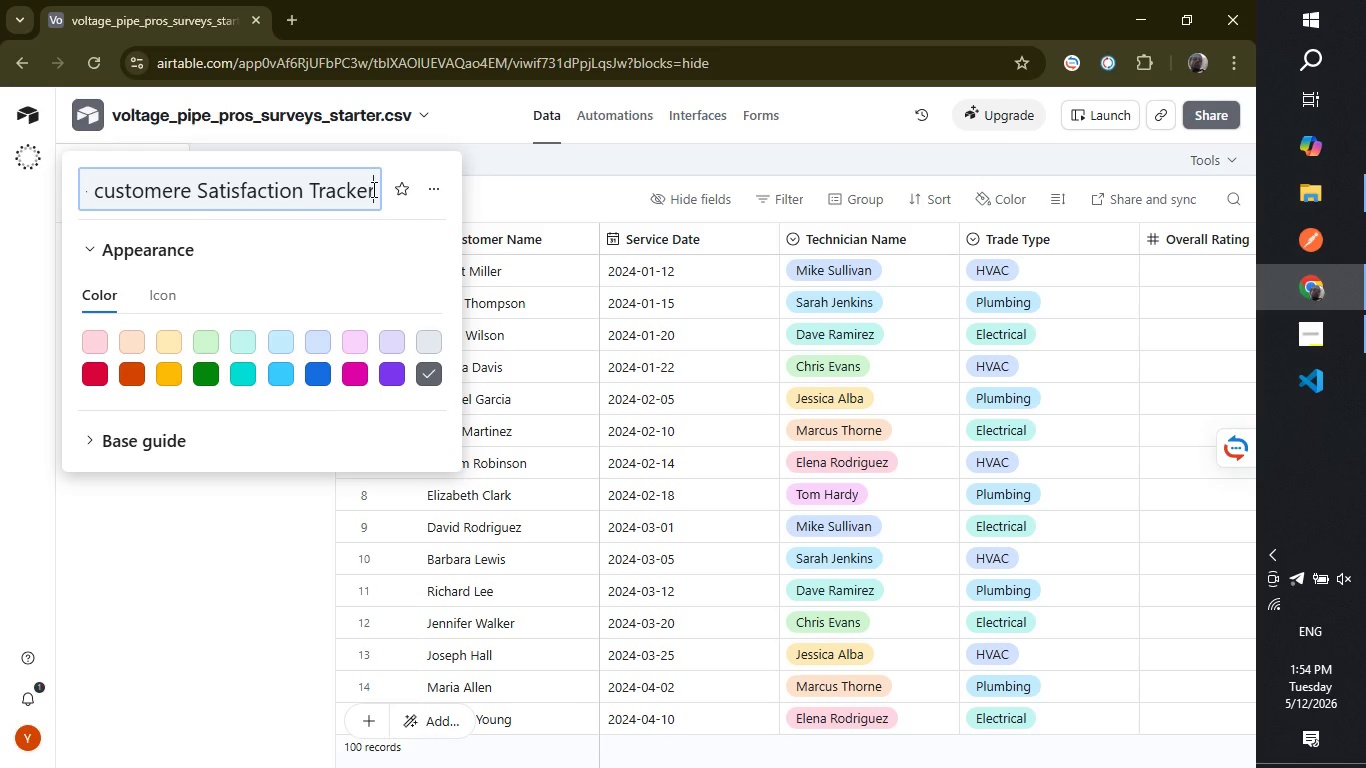 
key(Enter)
 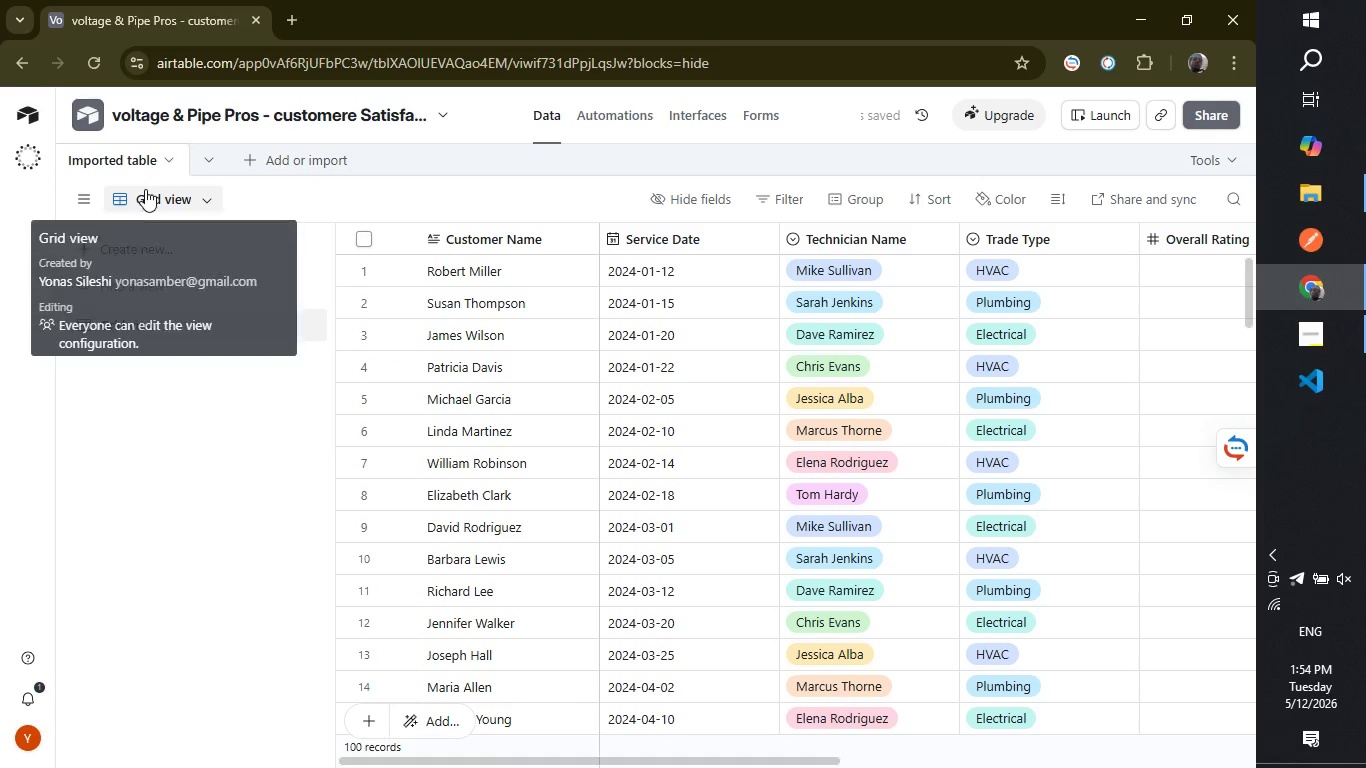 
wait(6.72)
 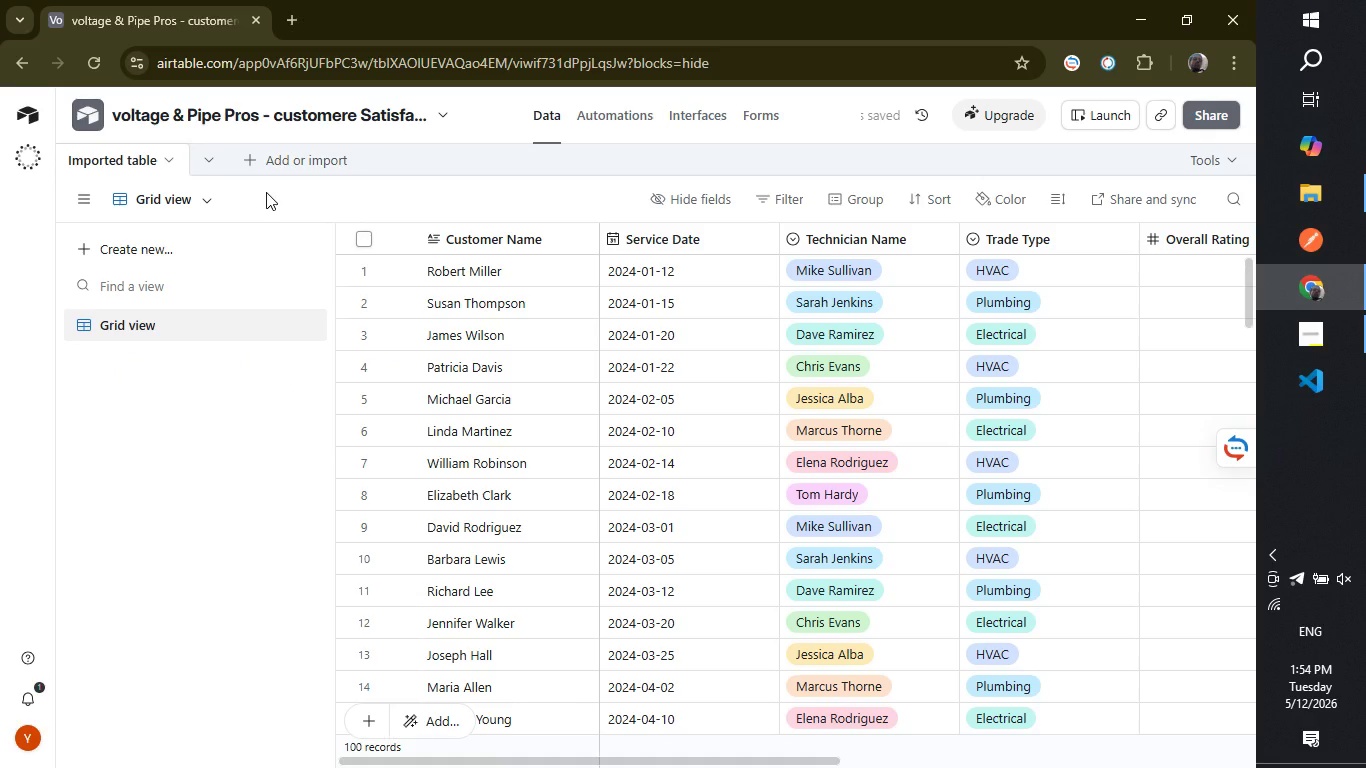 
double_click([113, 160])
 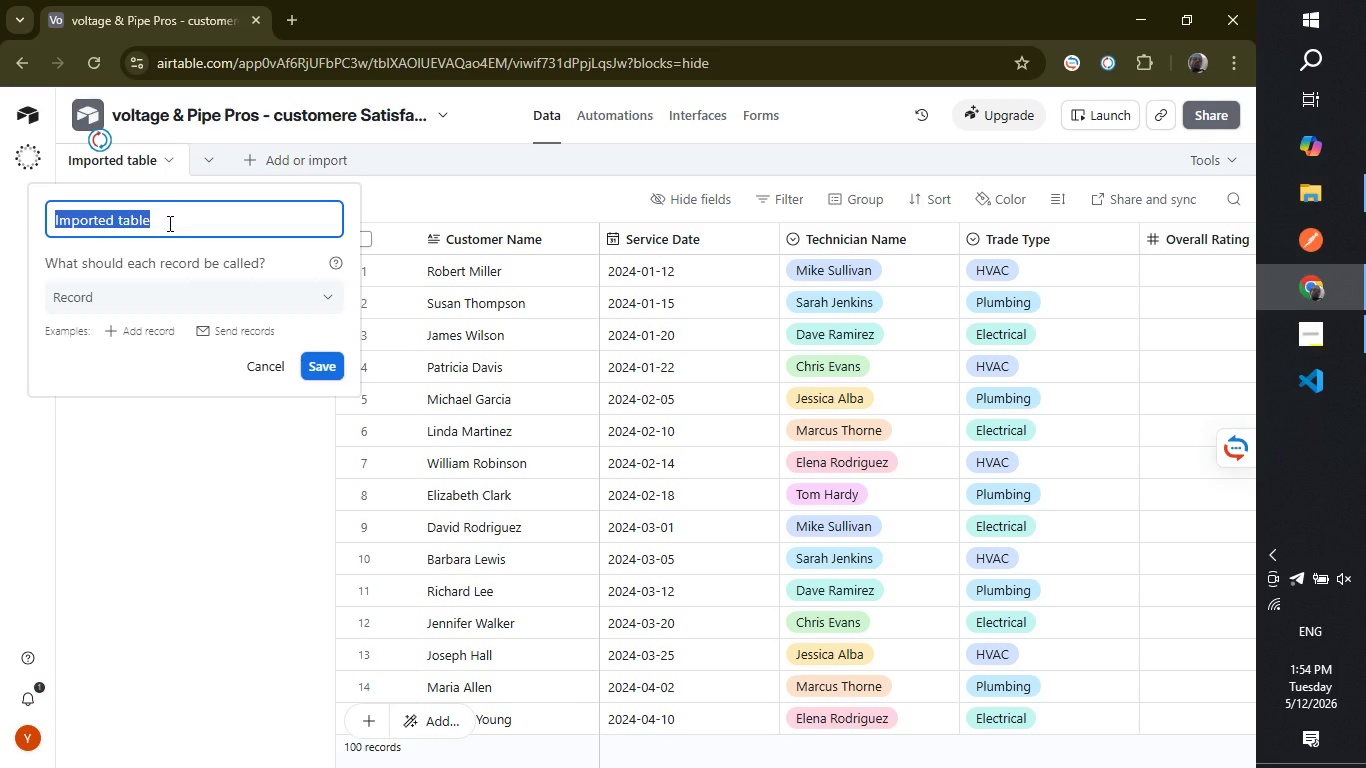 
type(Surveys)
 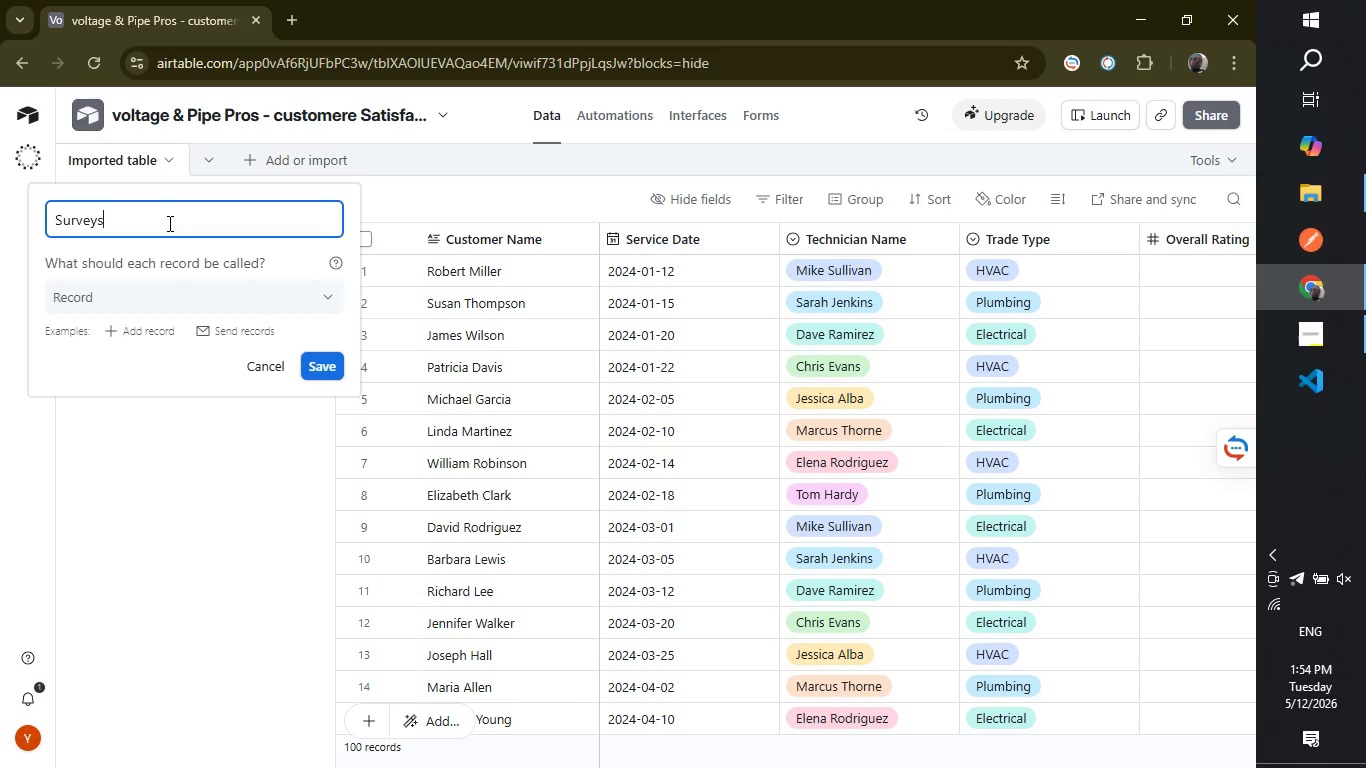 
key(Enter)
 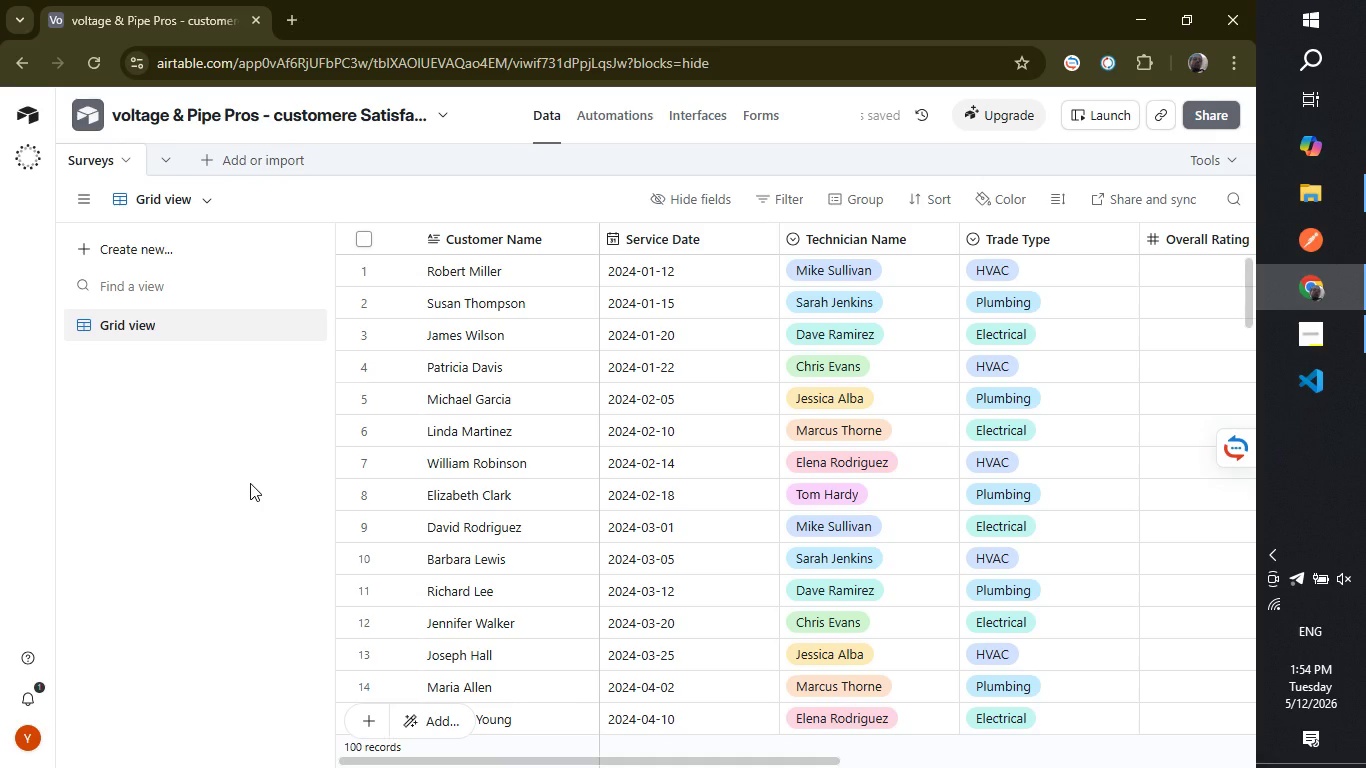 
wait(10.68)
 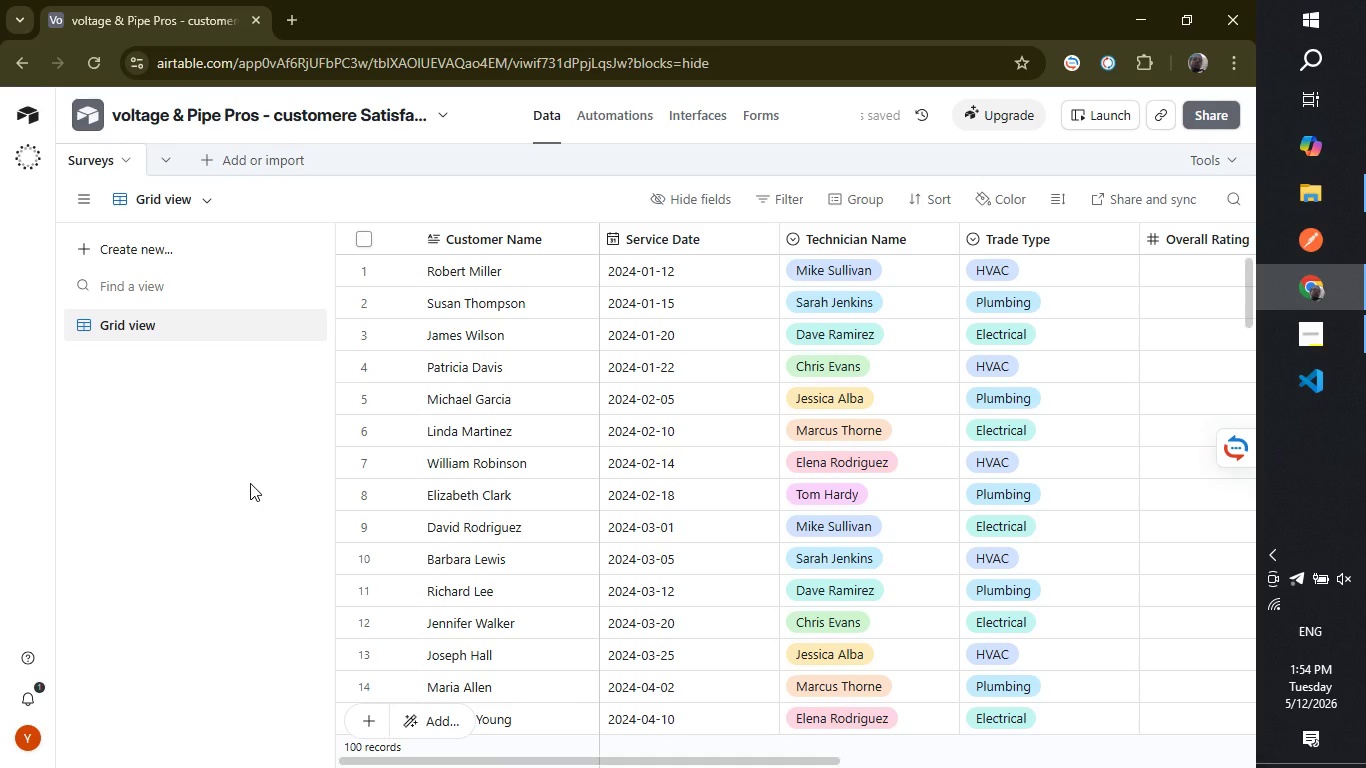 
mouse_move([409, 243])
 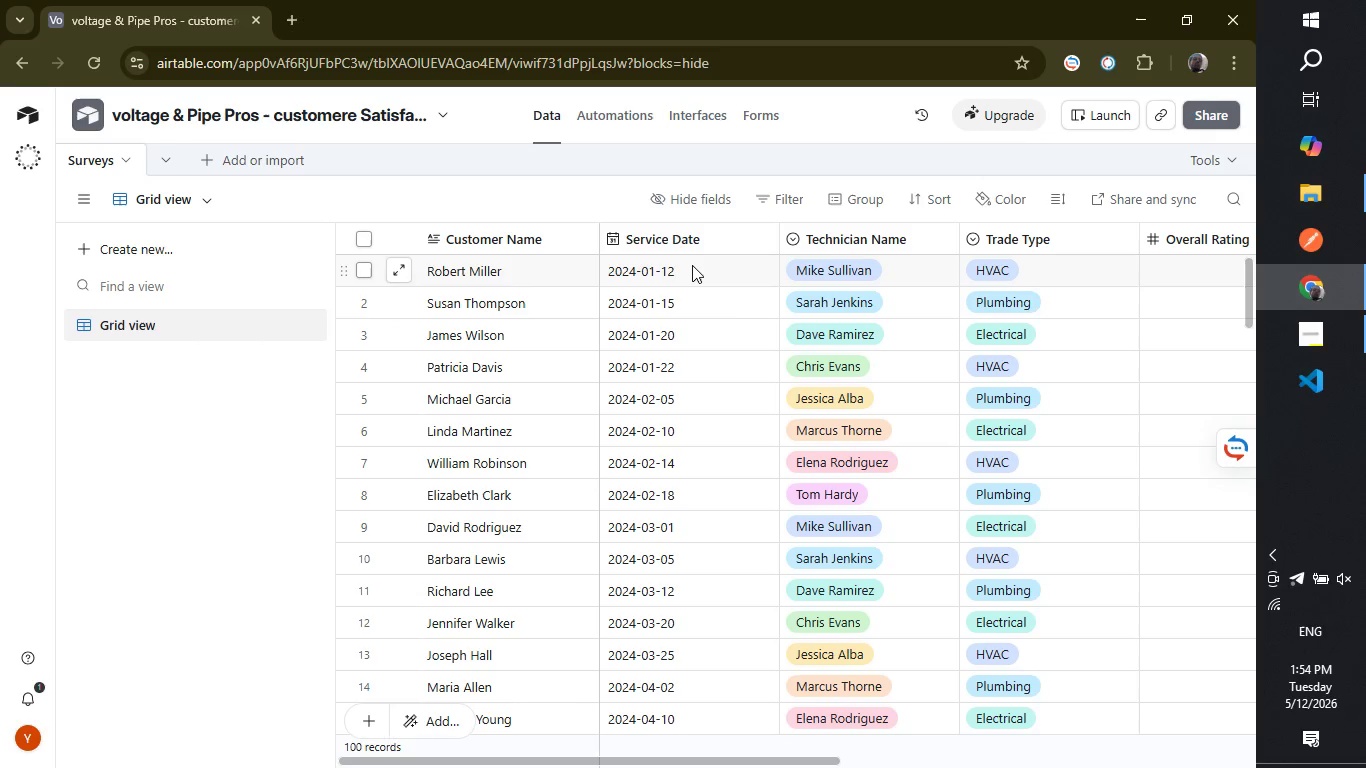 
mouse_move([882, 294])
 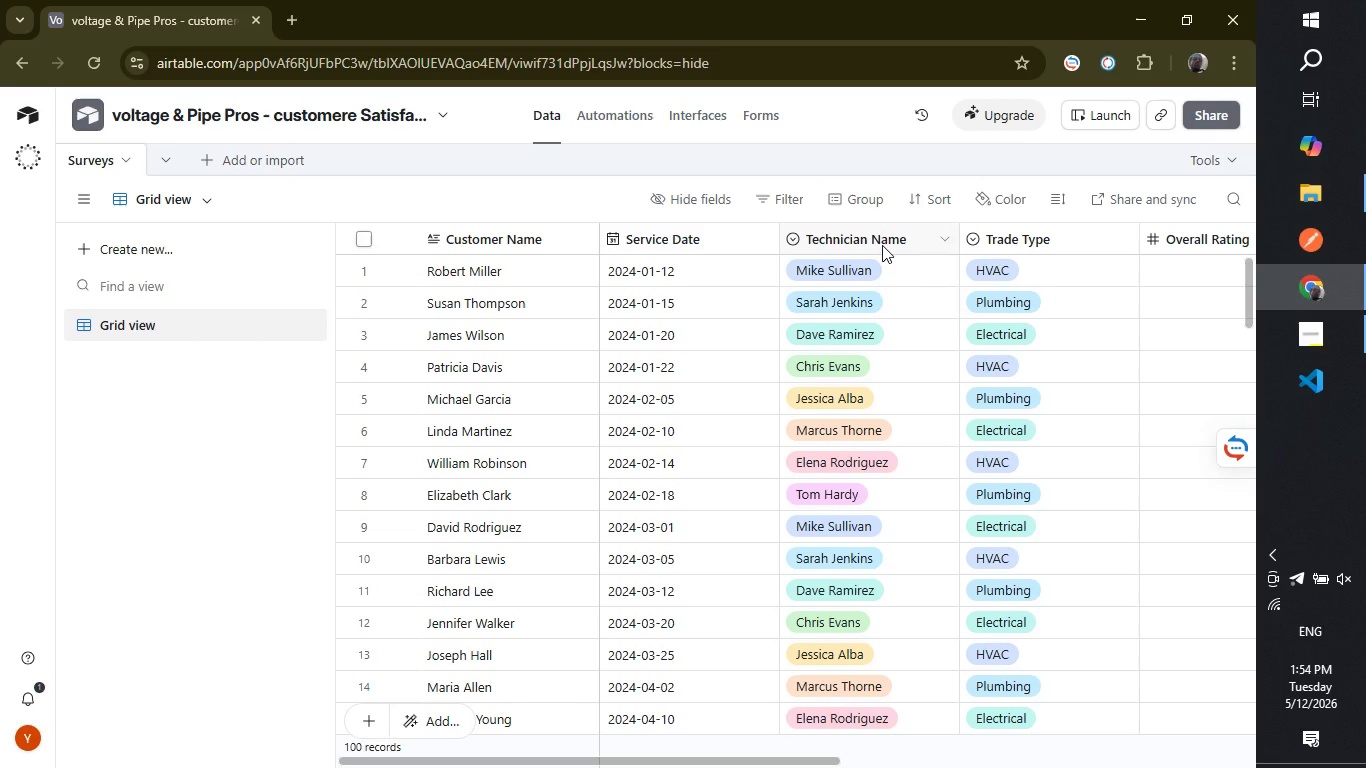 
right_click([882, 245])
 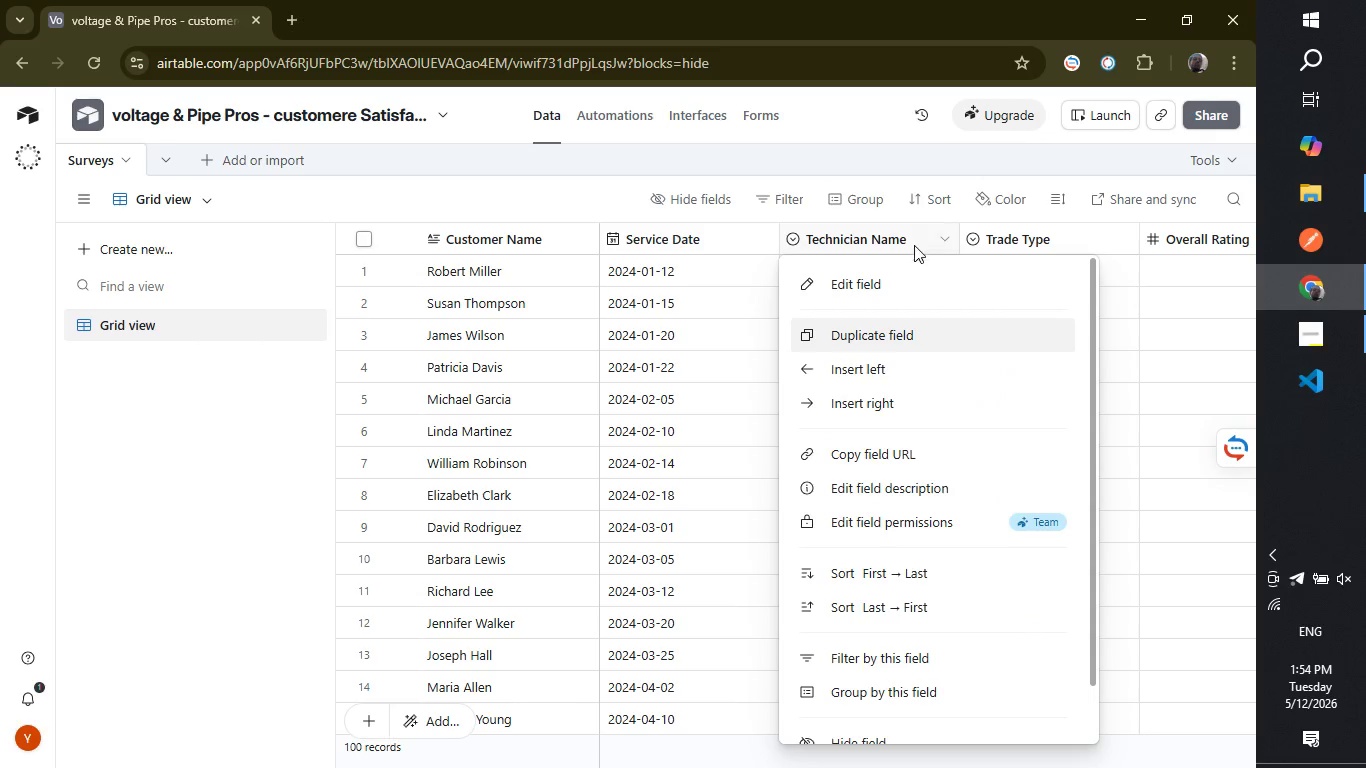 
left_click([913, 291])
 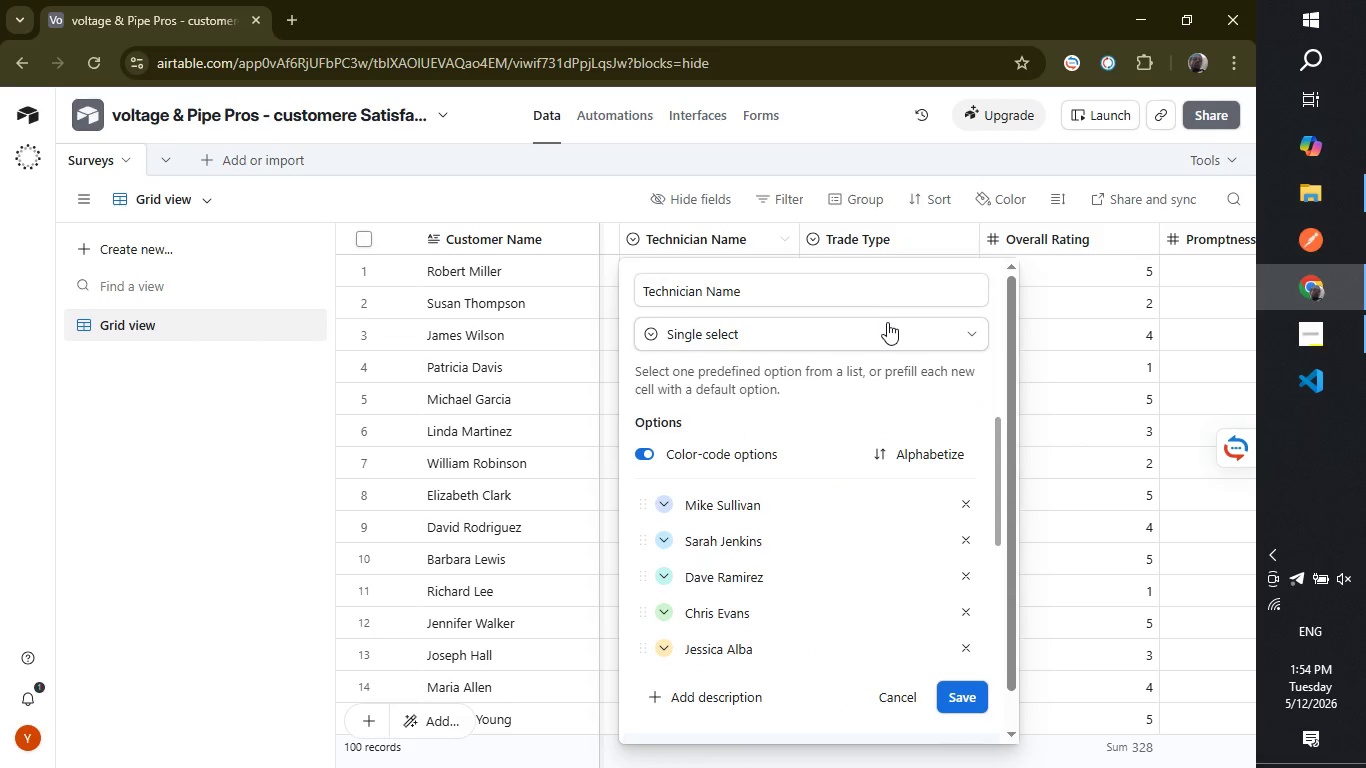 
left_click([887, 323])
 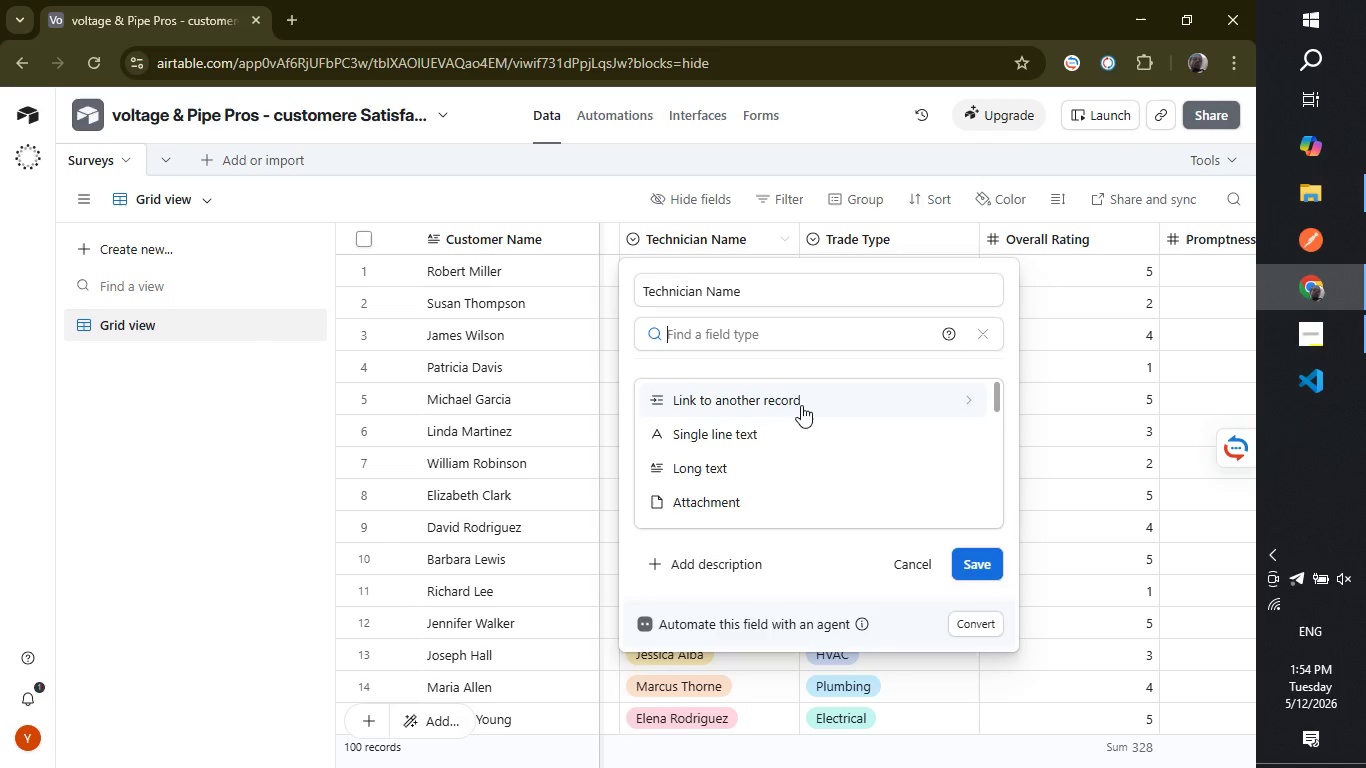 
left_click([796, 428])
 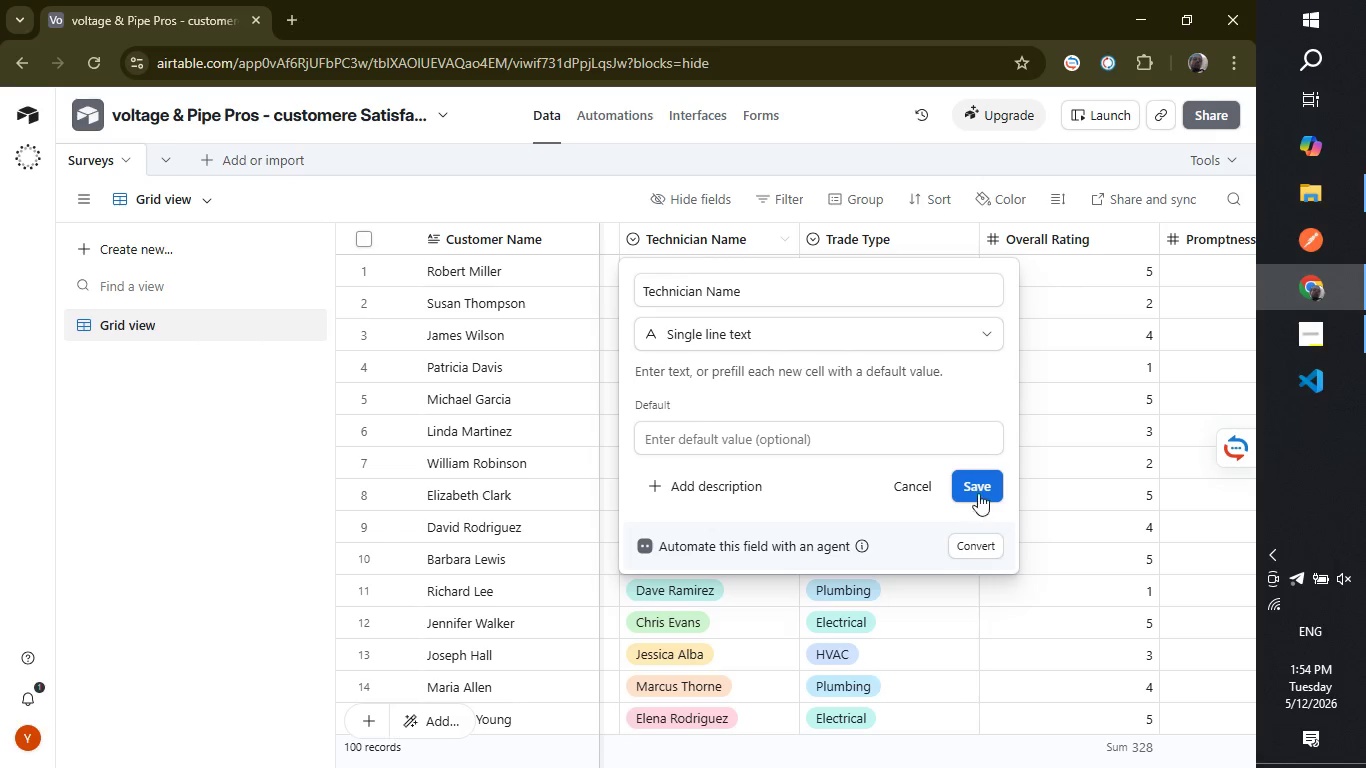 
left_click([980, 486])
 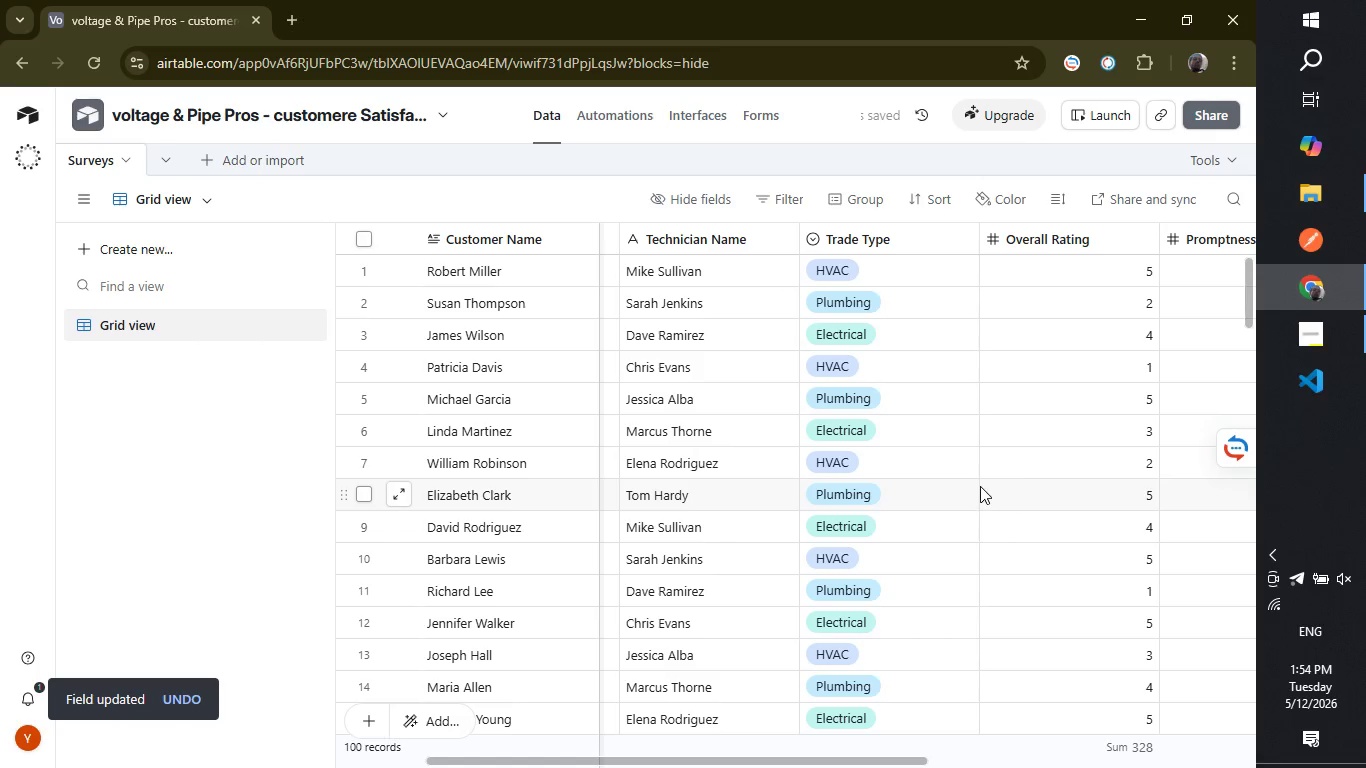 
mouse_move([861, 718])
 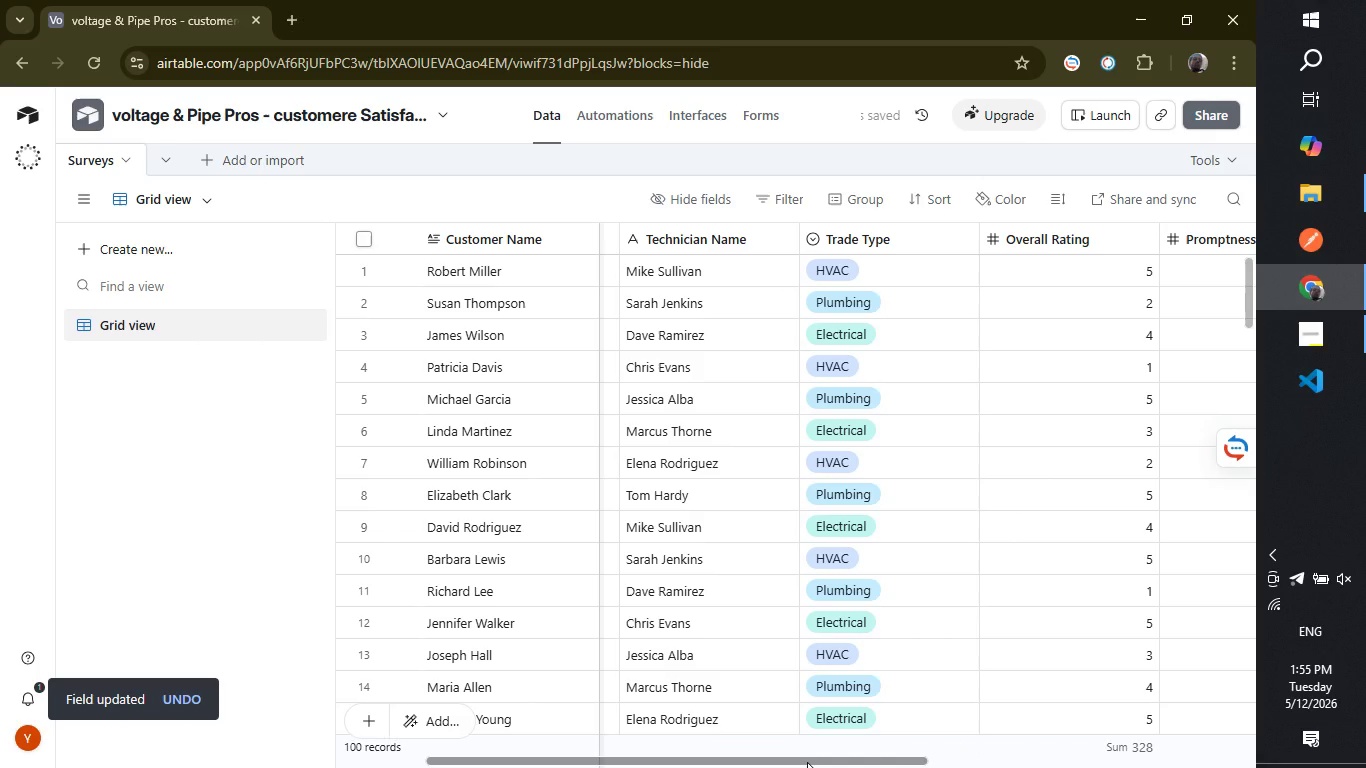 
left_click_drag(start_coordinate=[807, 762], to_coordinate=[1053, 761])
 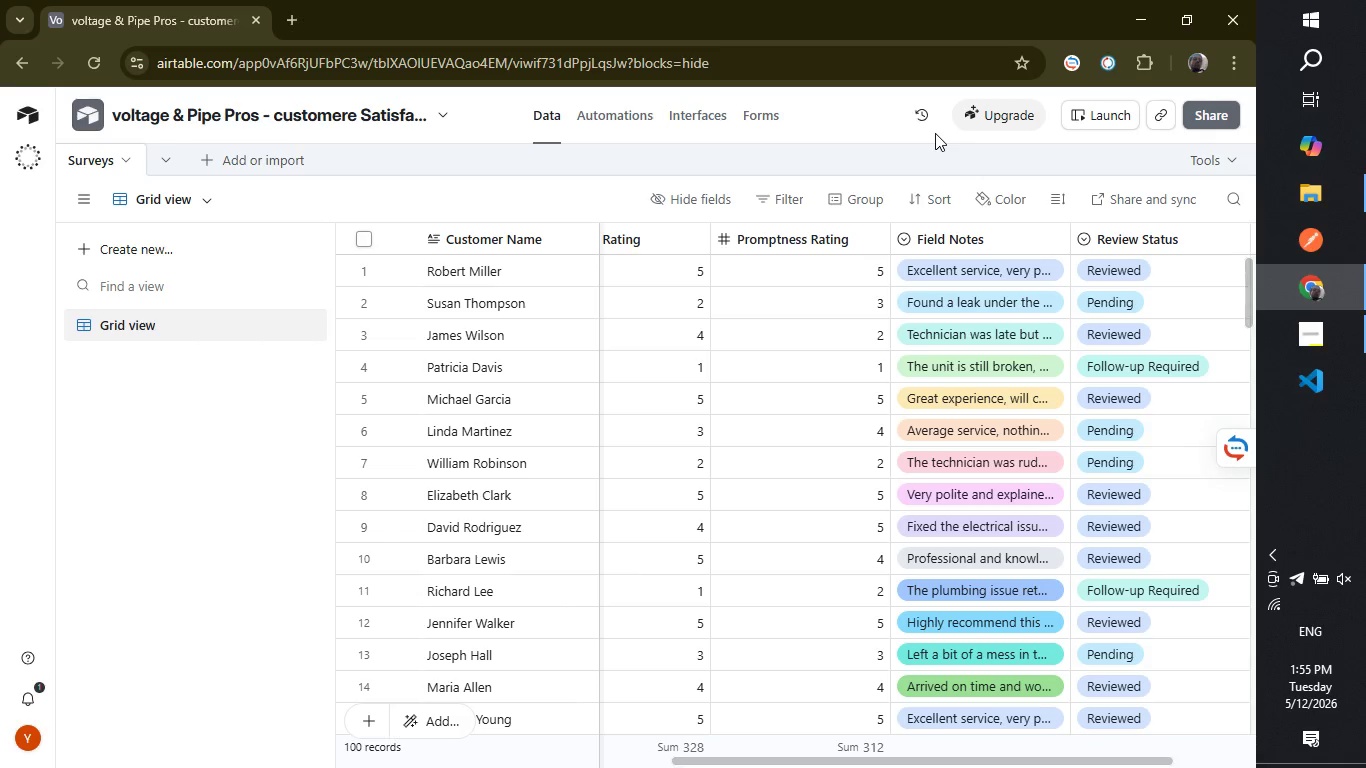 
wait(5.72)
 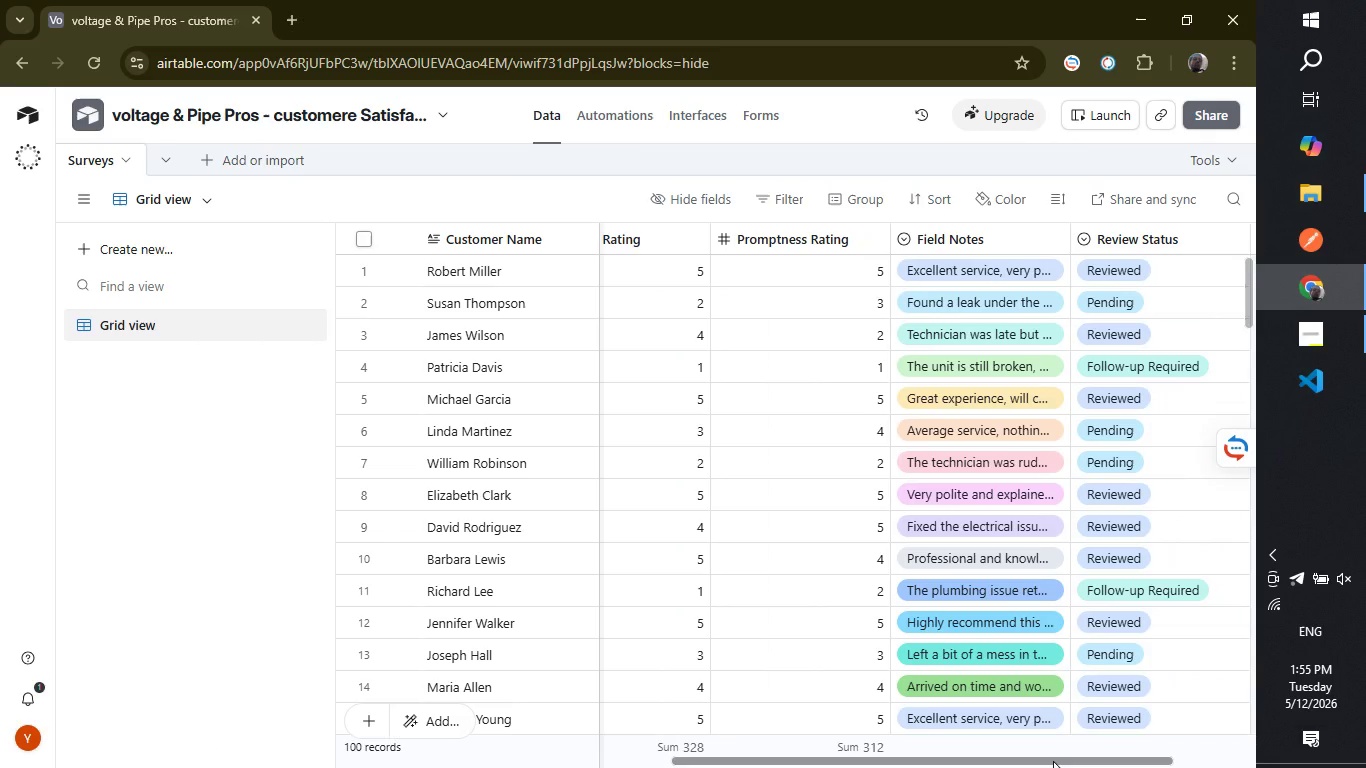 
double_click([940, 229])
 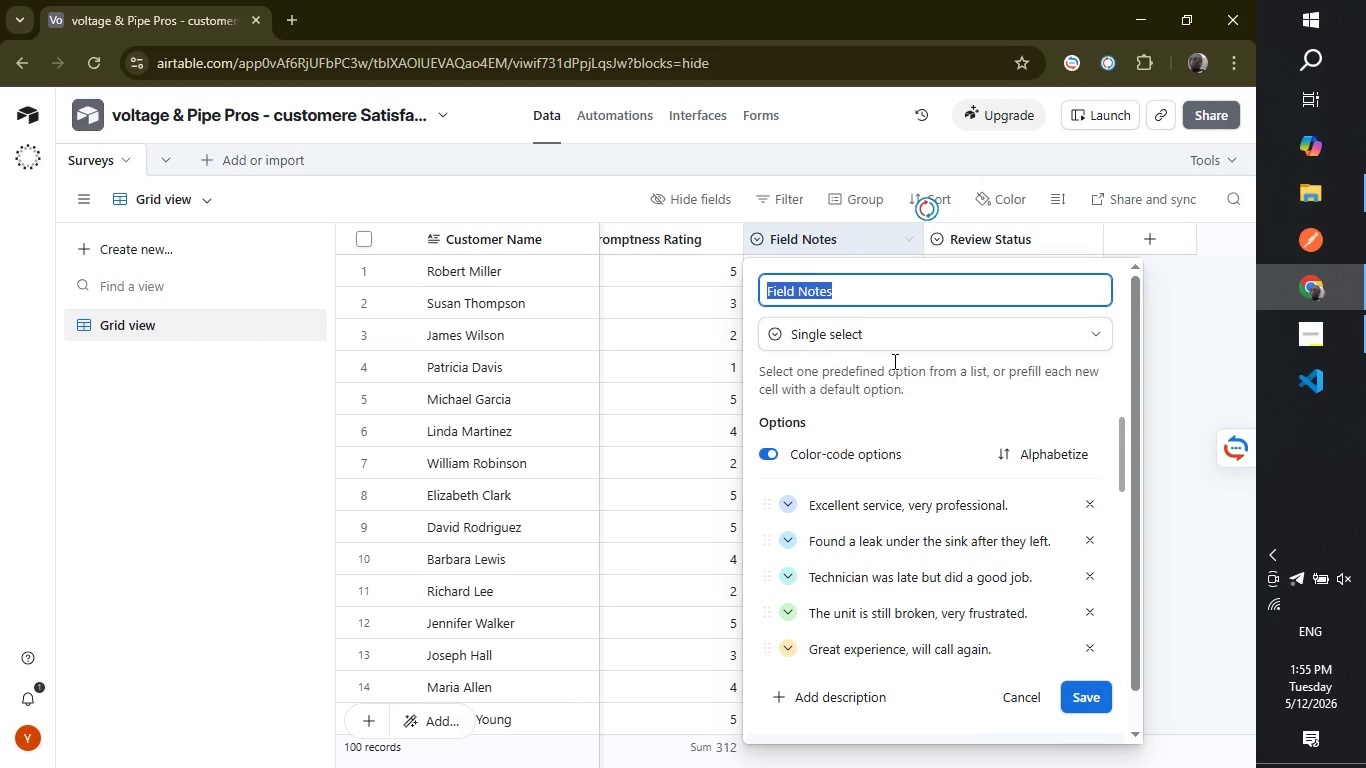 
left_click([893, 330])
 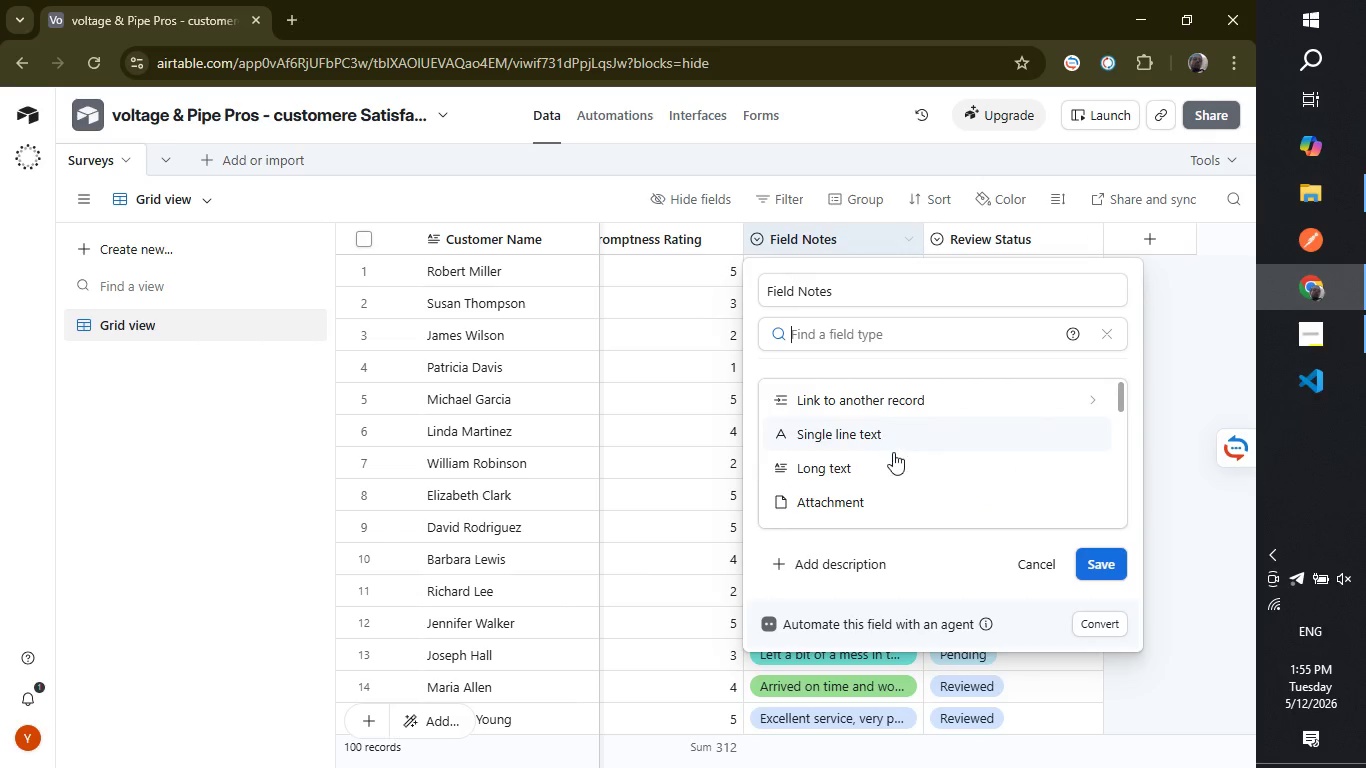 
left_click([892, 457])
 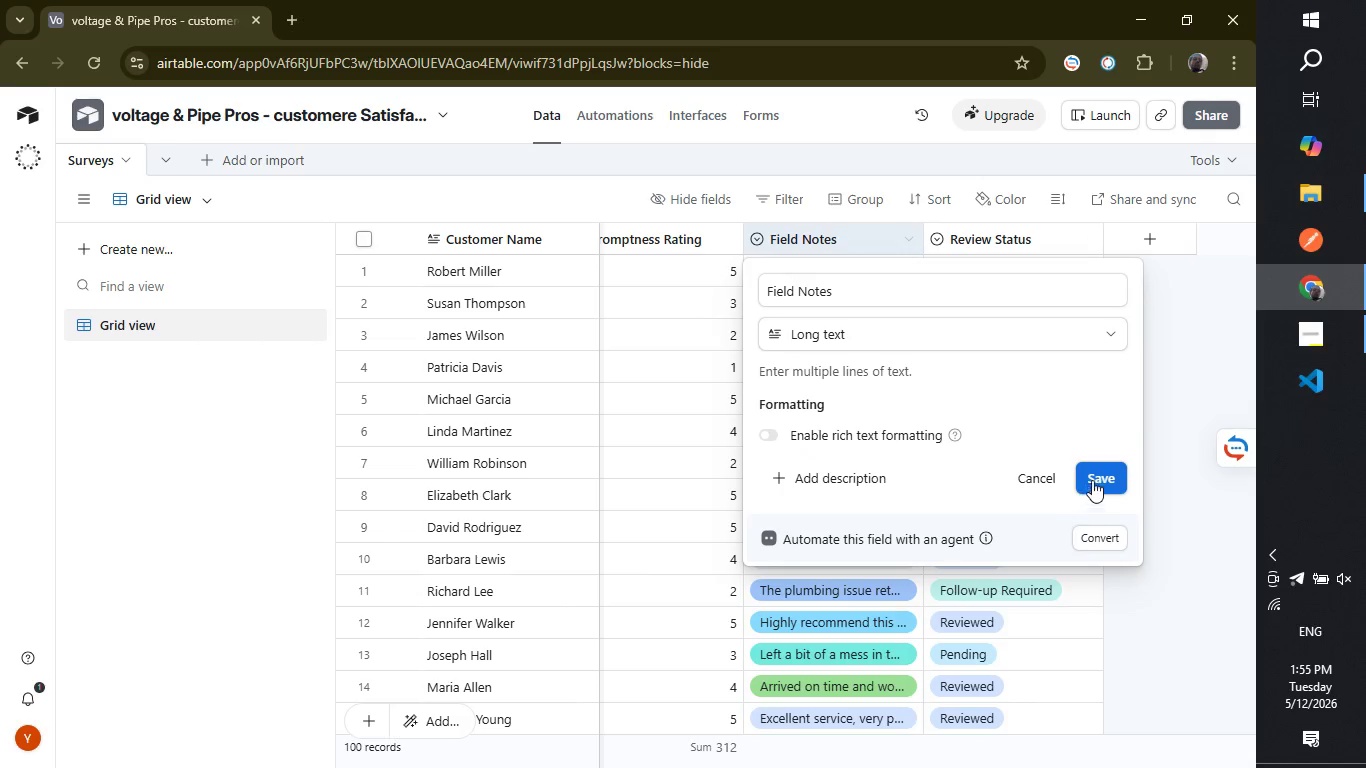 
left_click([1095, 478])
 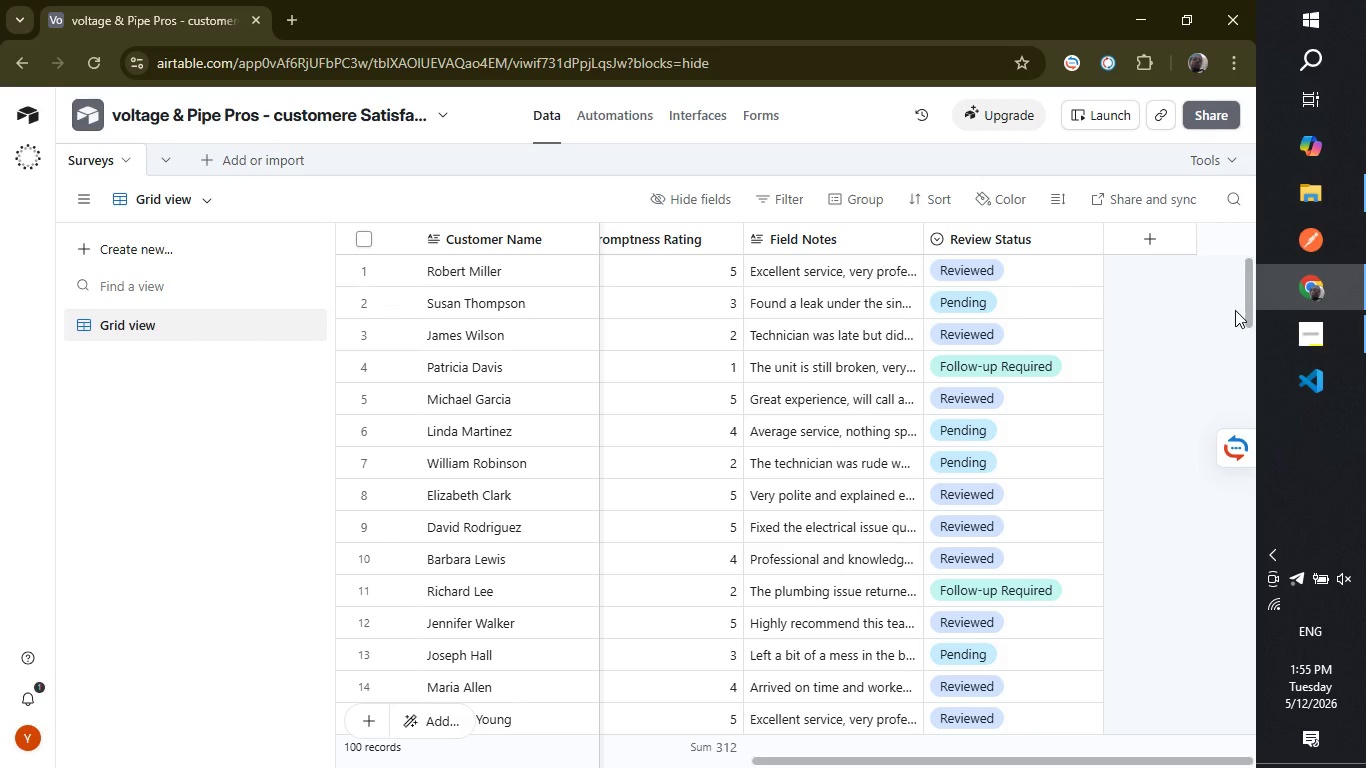 
wait(18.02)
 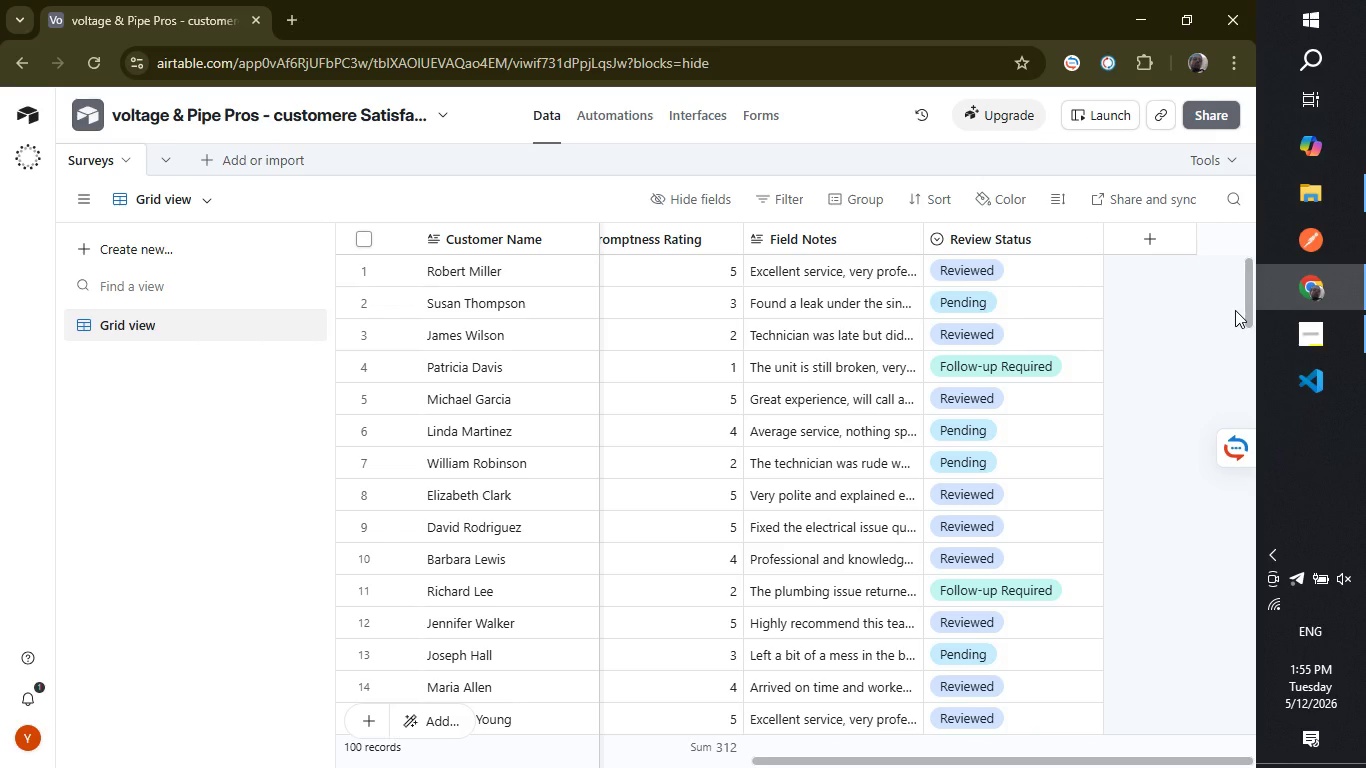 
left_click_drag(start_coordinate=[884, 759], to_coordinate=[619, 740])
 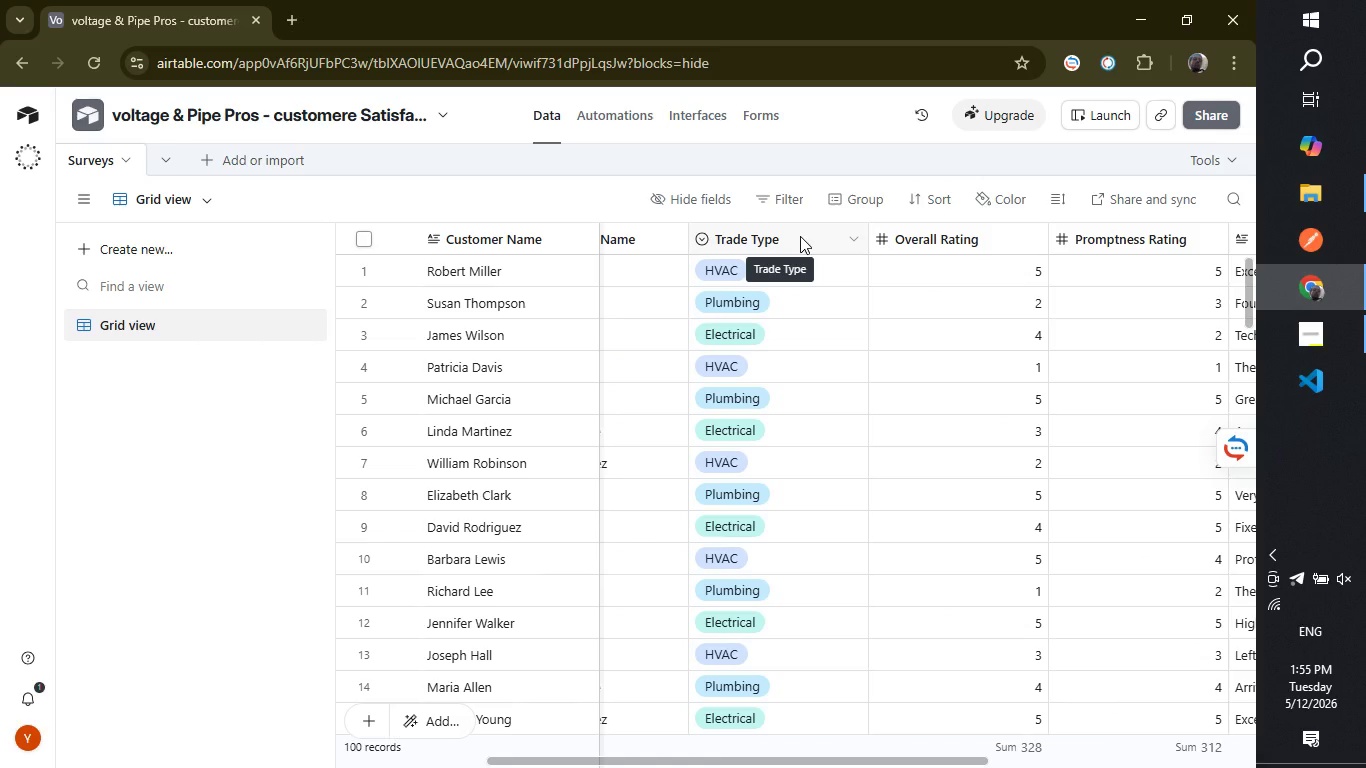 
wait(8.06)
 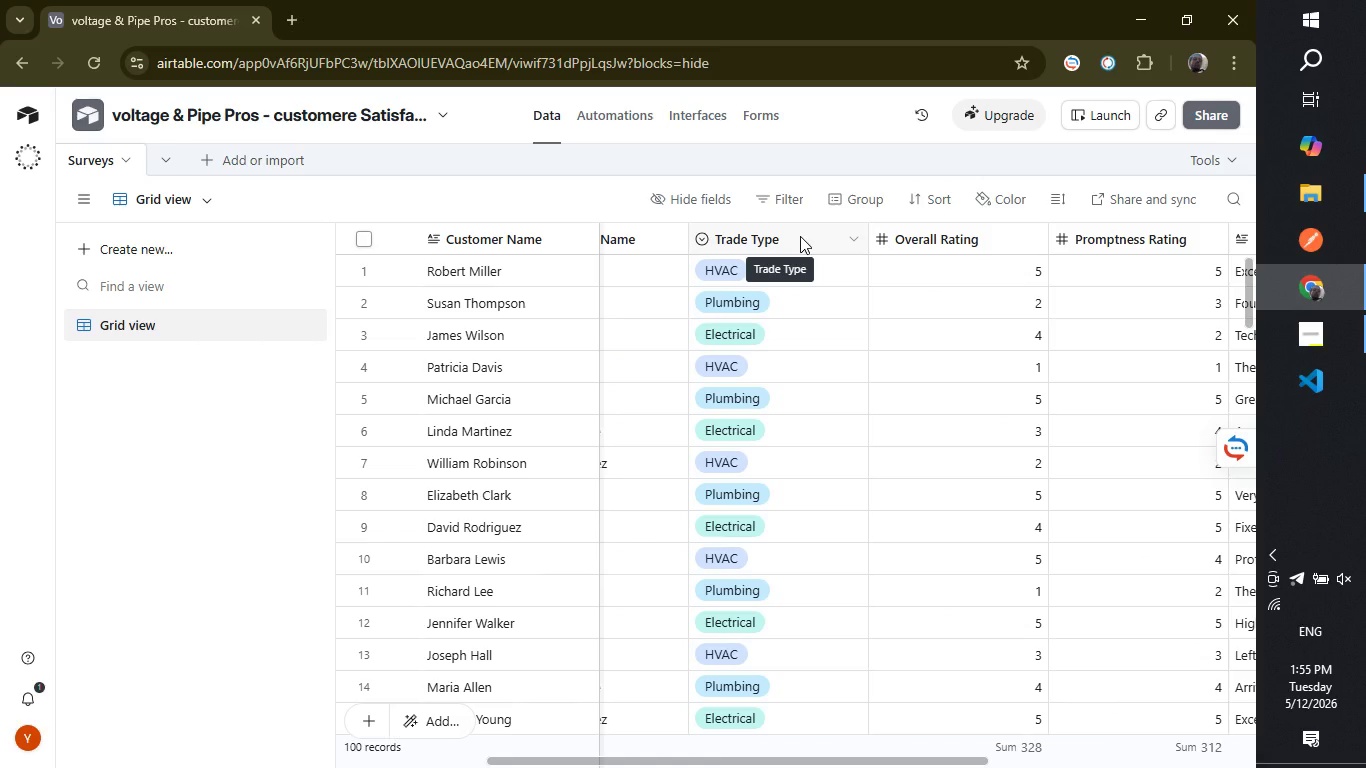 
left_click_drag(start_coordinate=[726, 763], to_coordinate=[947, 741])
 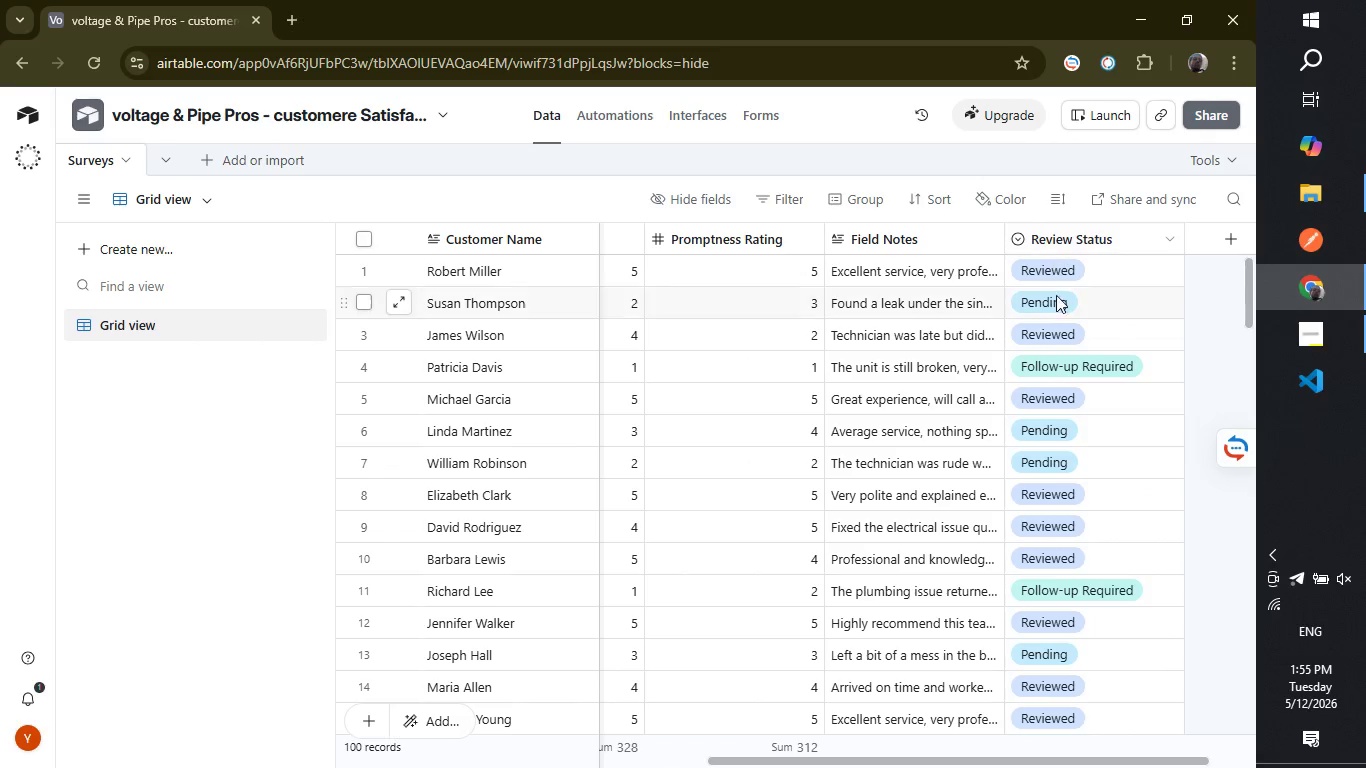 
mouse_move([1069, 319])
 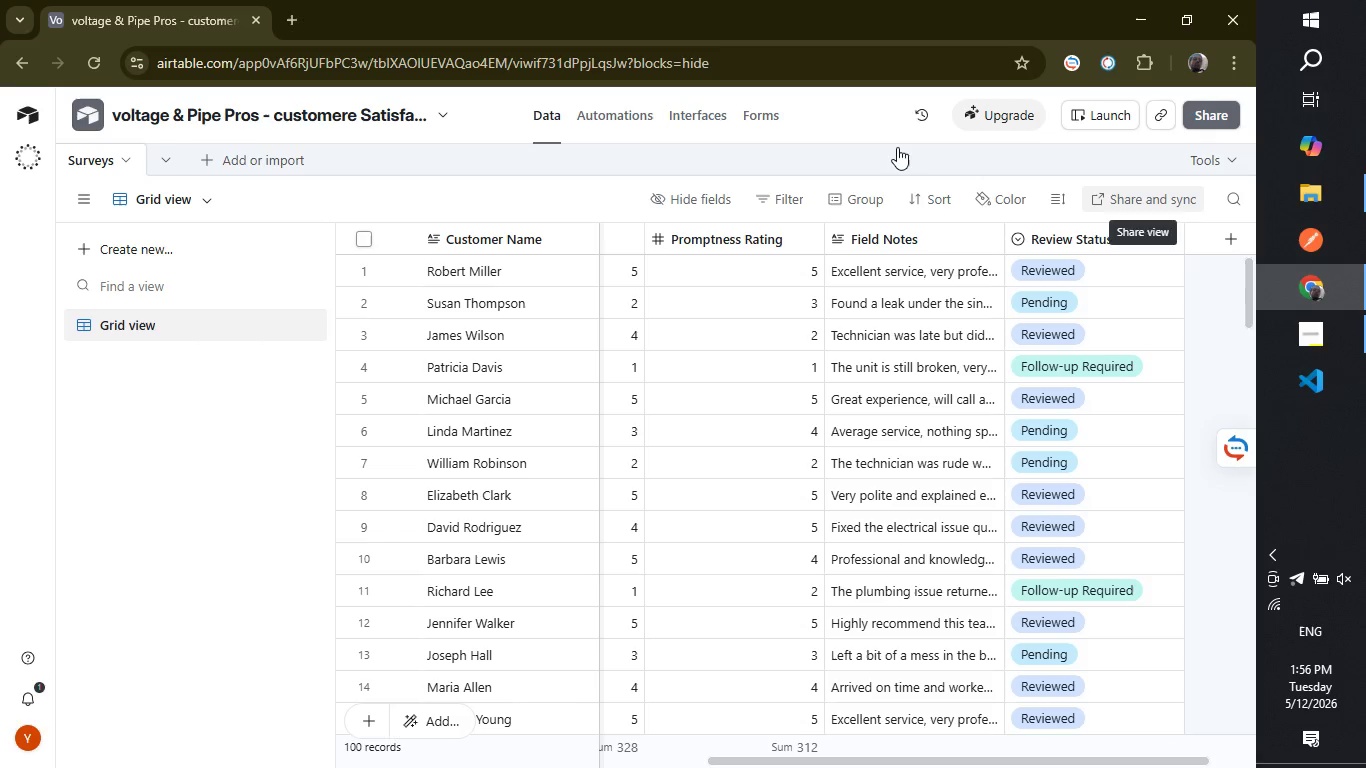 
wait(7.53)
 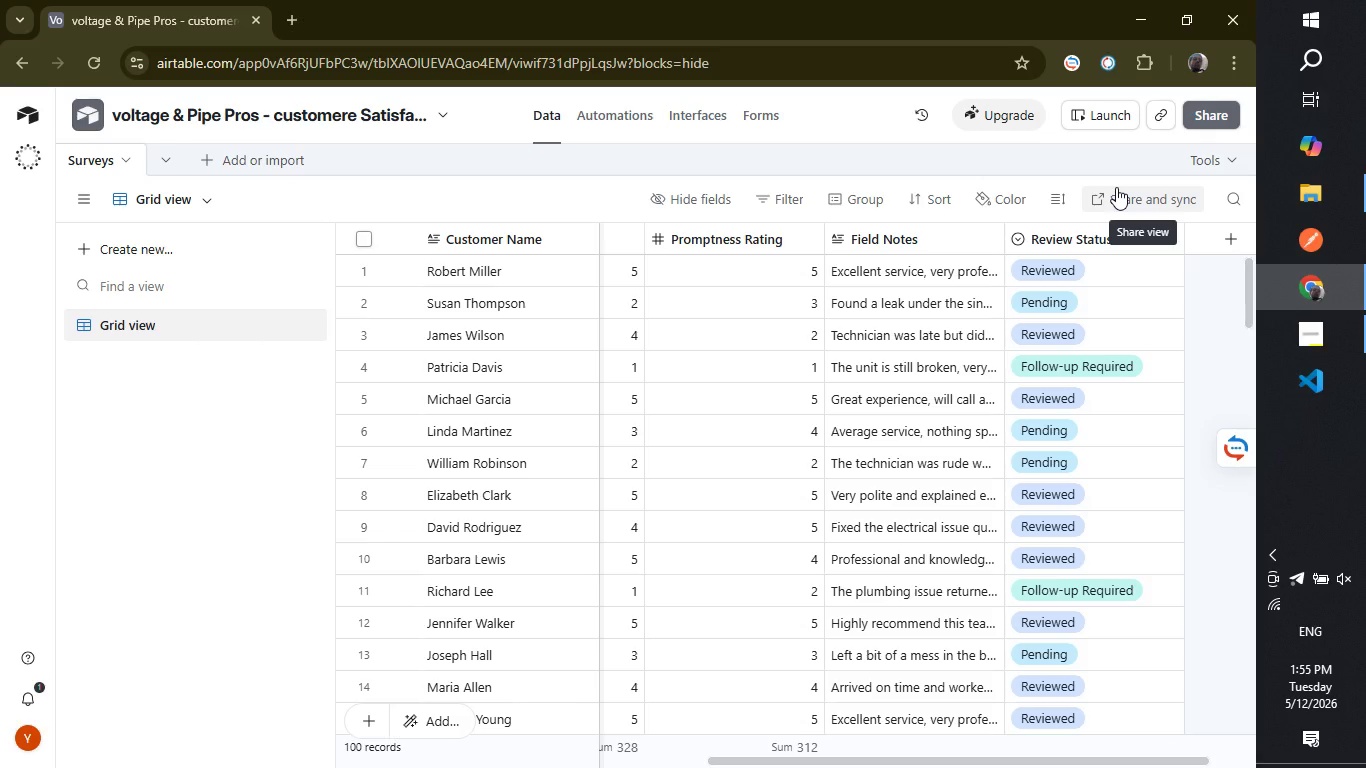 
left_click([206, 160])
 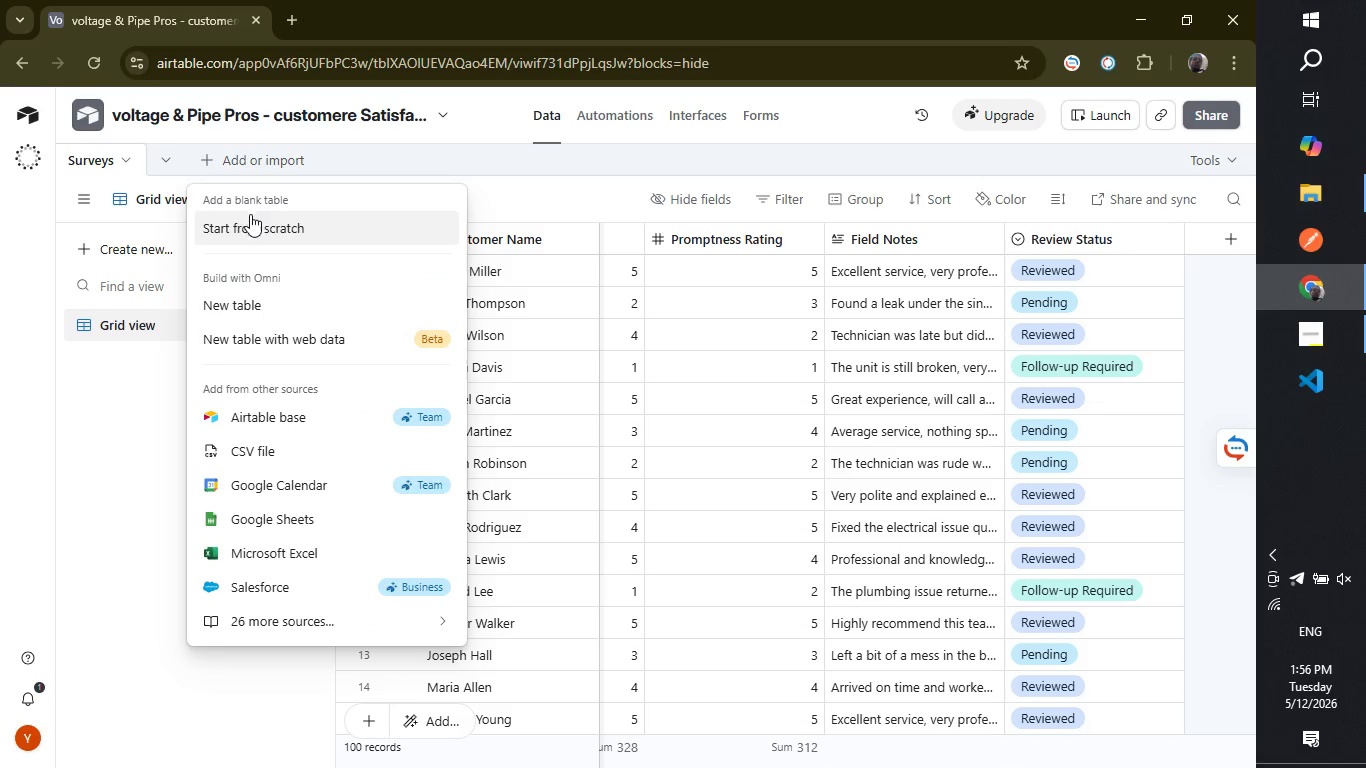 
left_click([258, 230])
 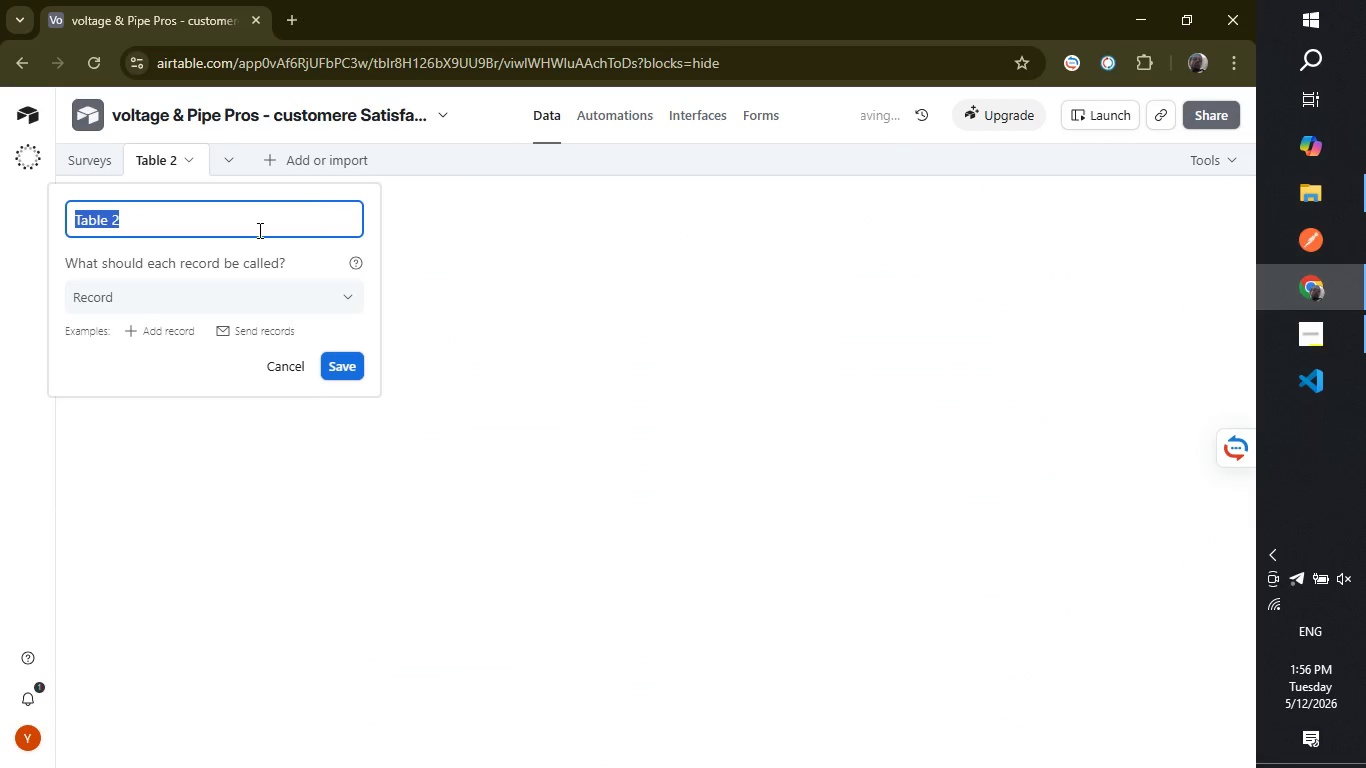 
type(TEch)
key(Backspace)
key(Backspace)
key(Backspace)
type(echnicians)
 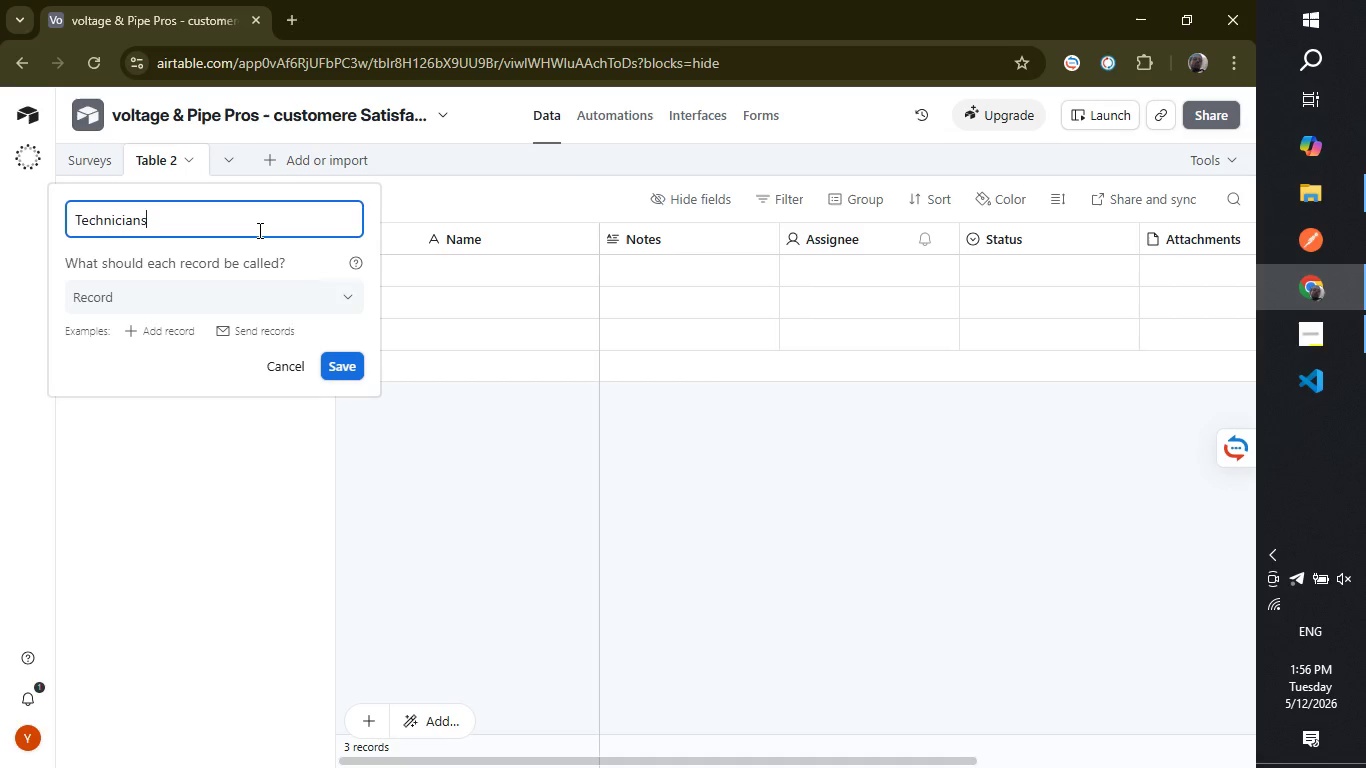 
key(Enter)
 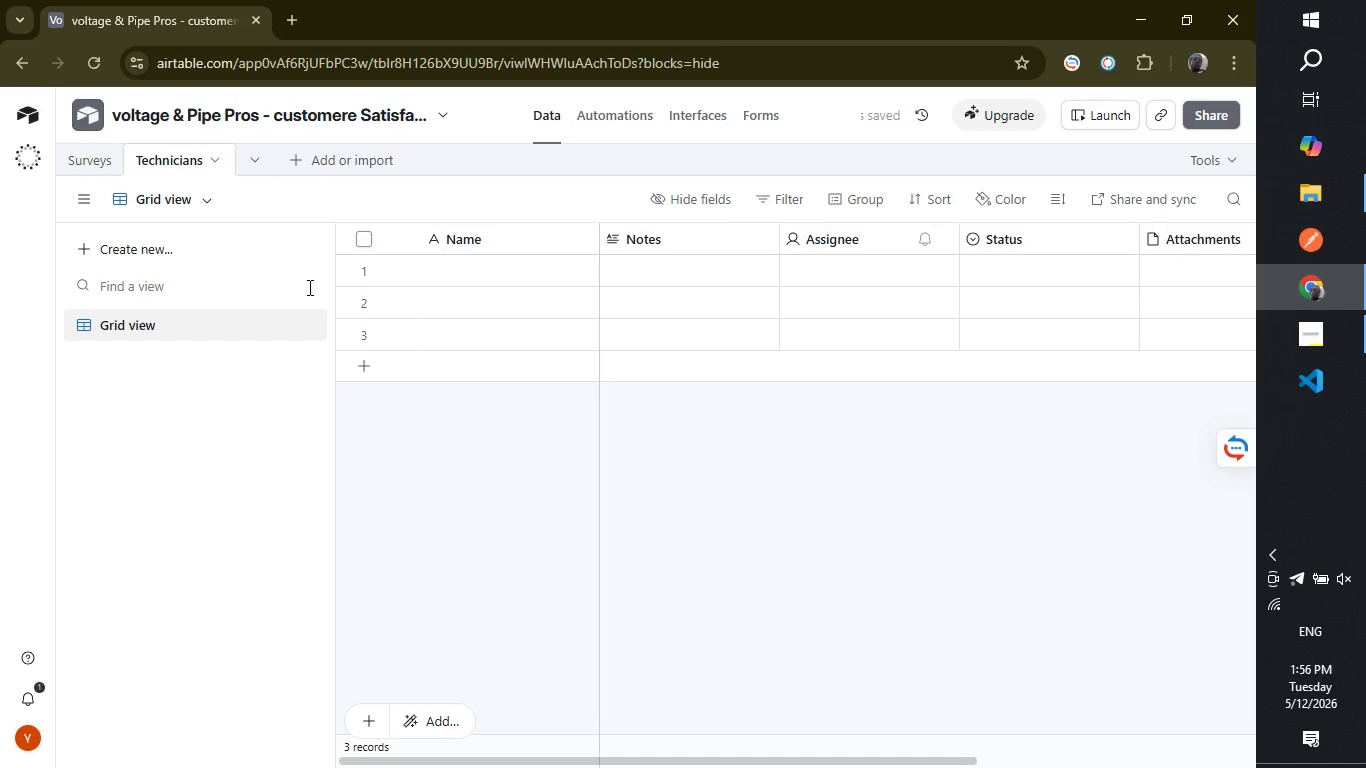 
wait(11.19)
 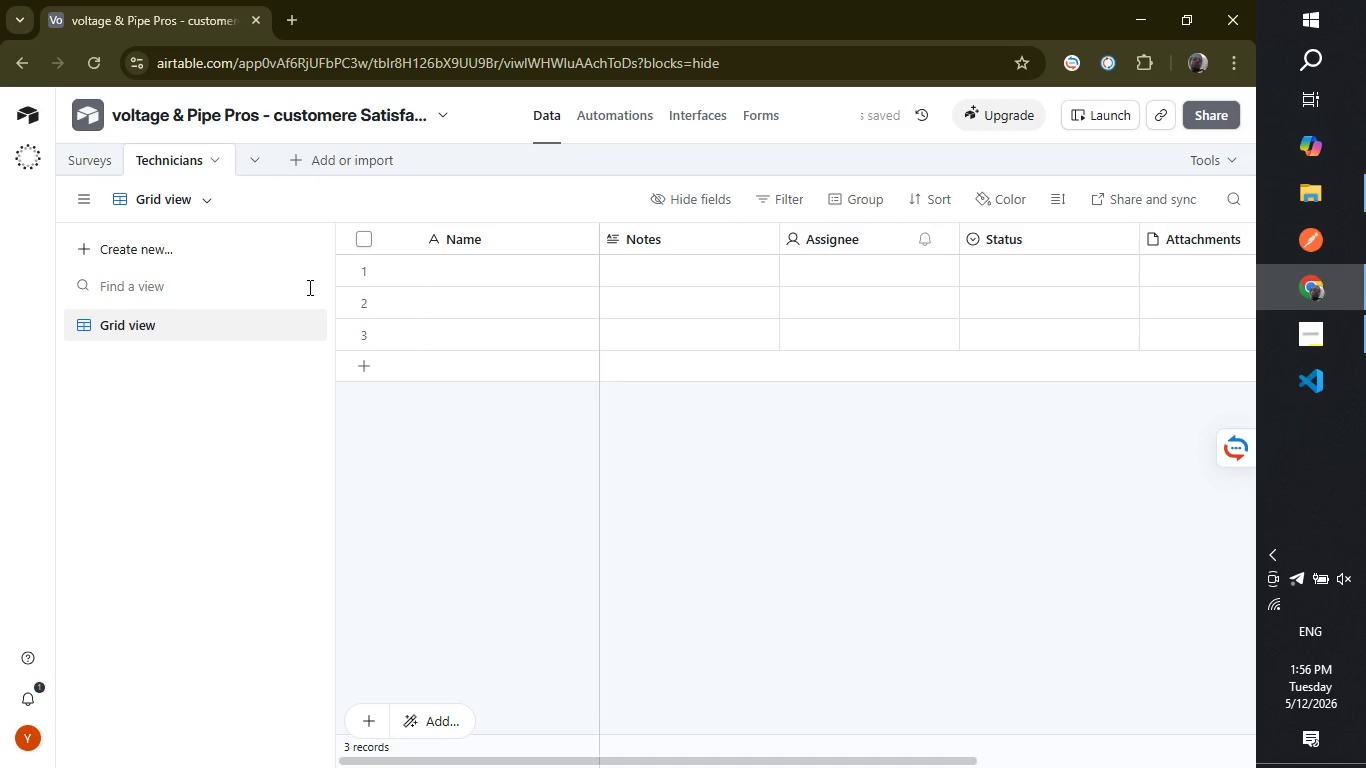 
right_click([1209, 244])
 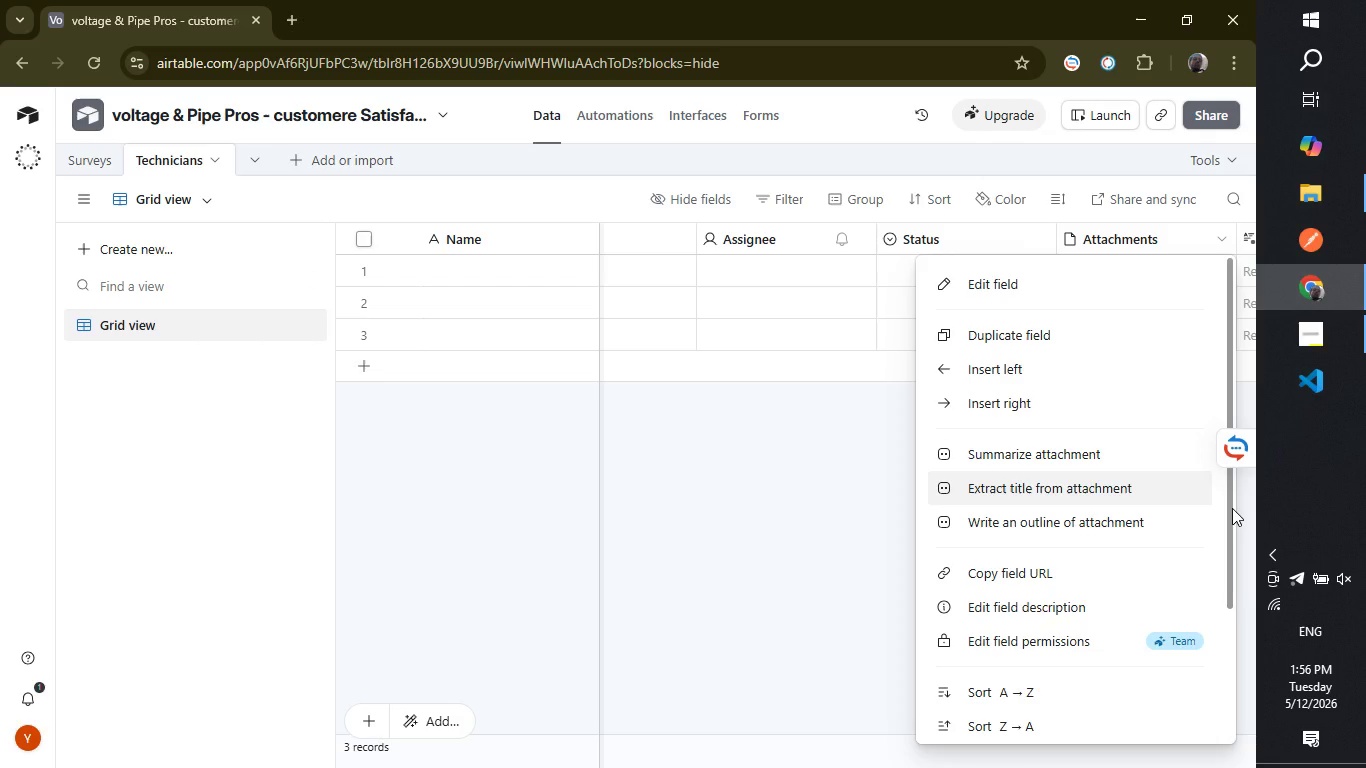 
left_click_drag(start_coordinate=[1232, 508], to_coordinate=[1237, 693])
 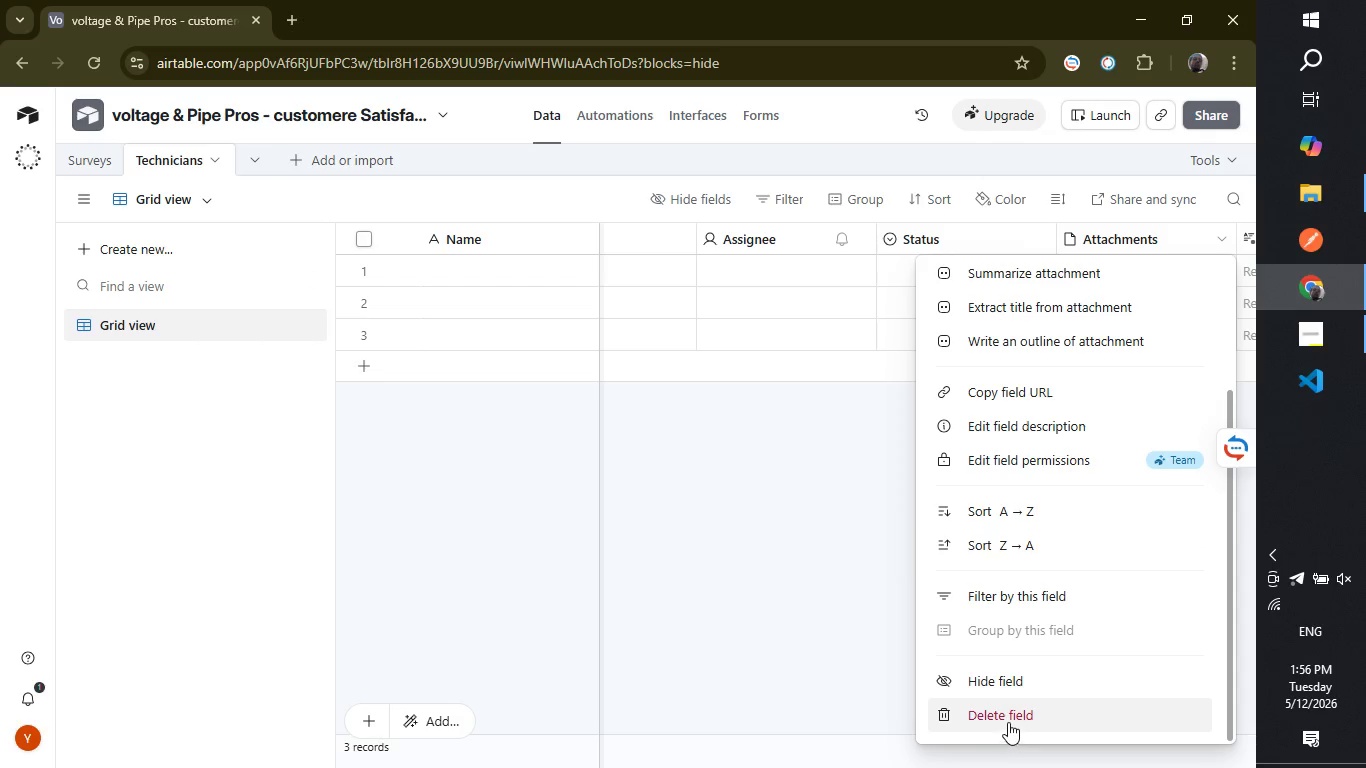 
left_click([1009, 722])
 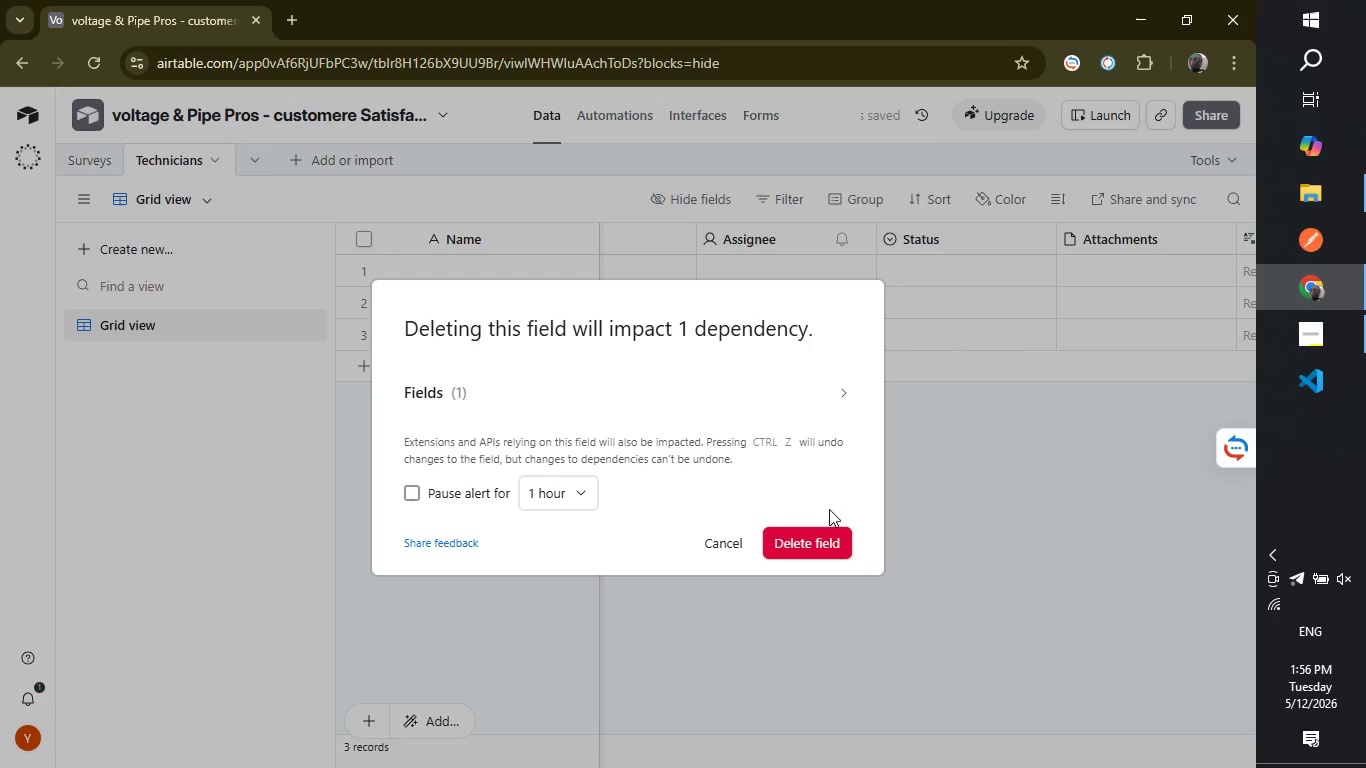 
left_click([829, 537])
 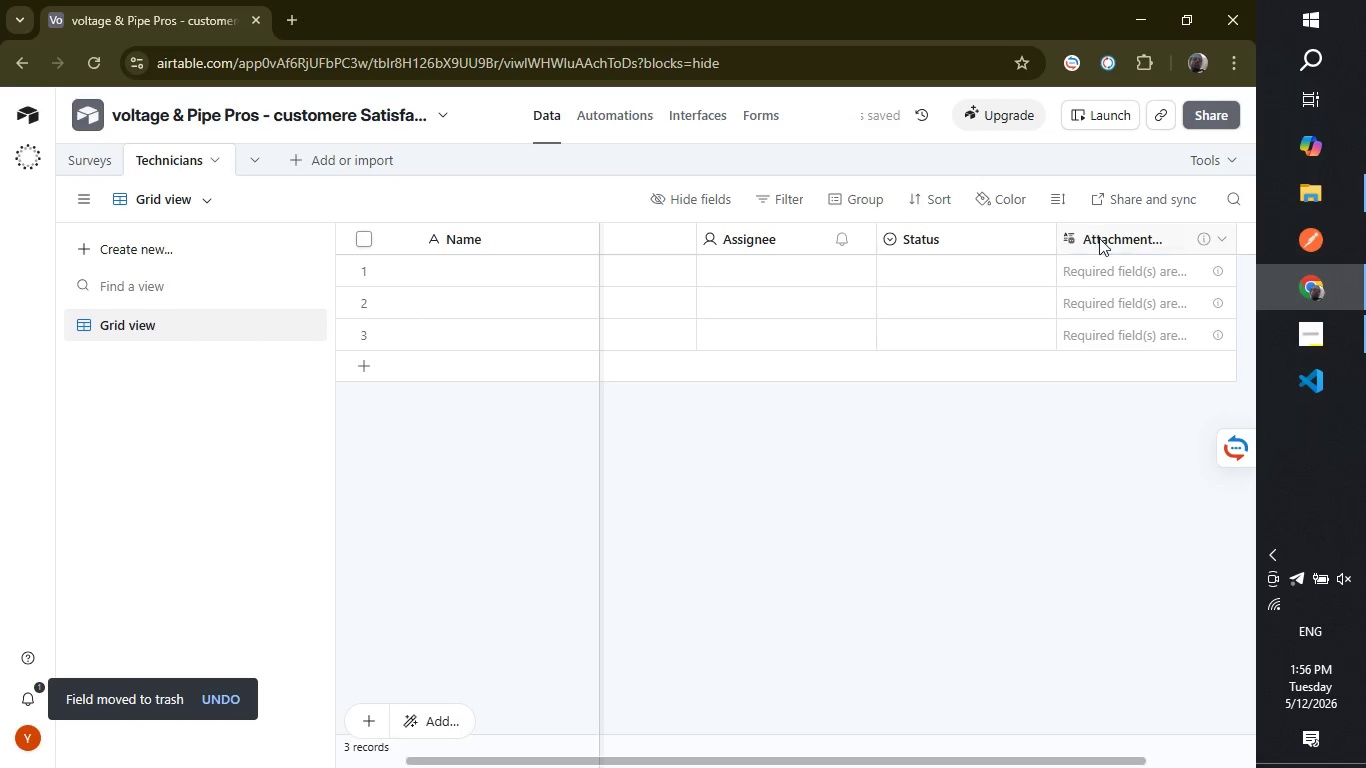 
right_click([1099, 238])
 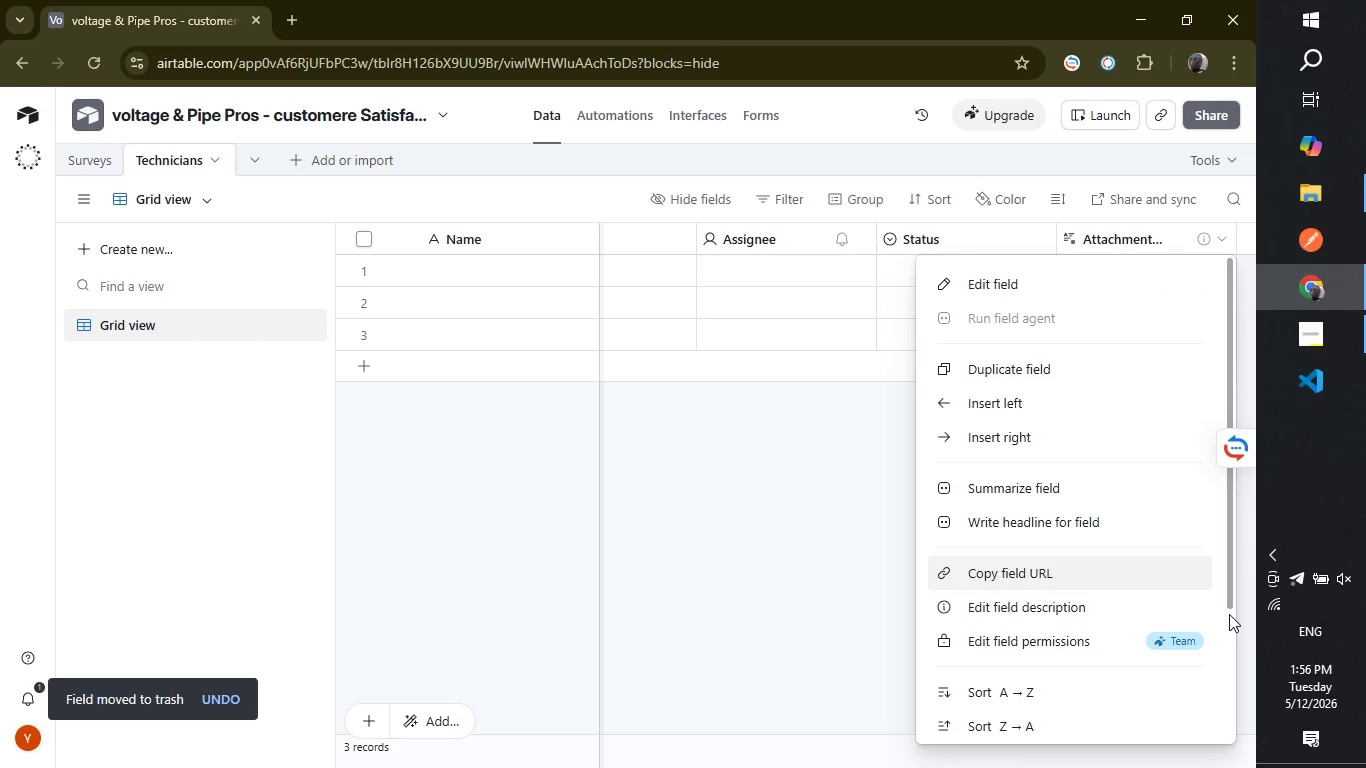 
wait(5.7)
 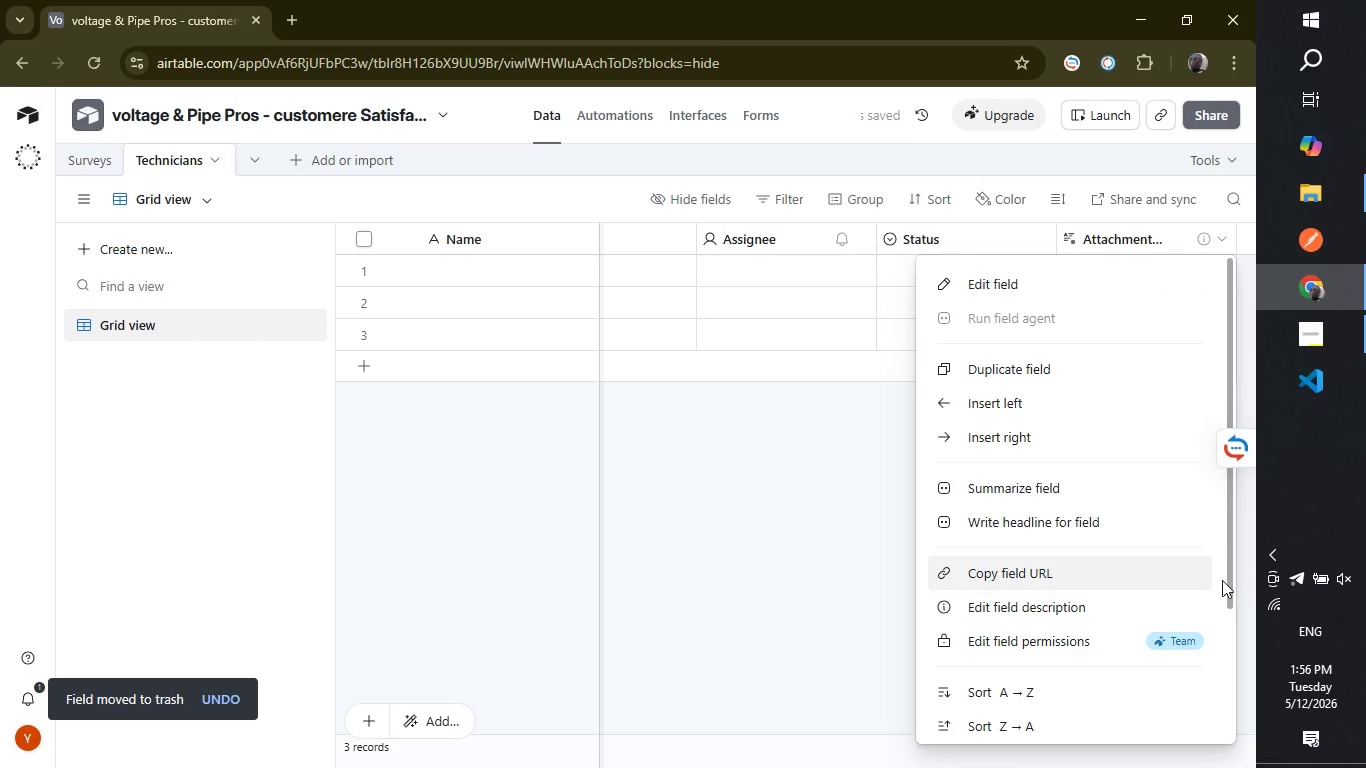 
left_click_drag(start_coordinate=[1225, 680], to_coordinate=[1225, 665])
 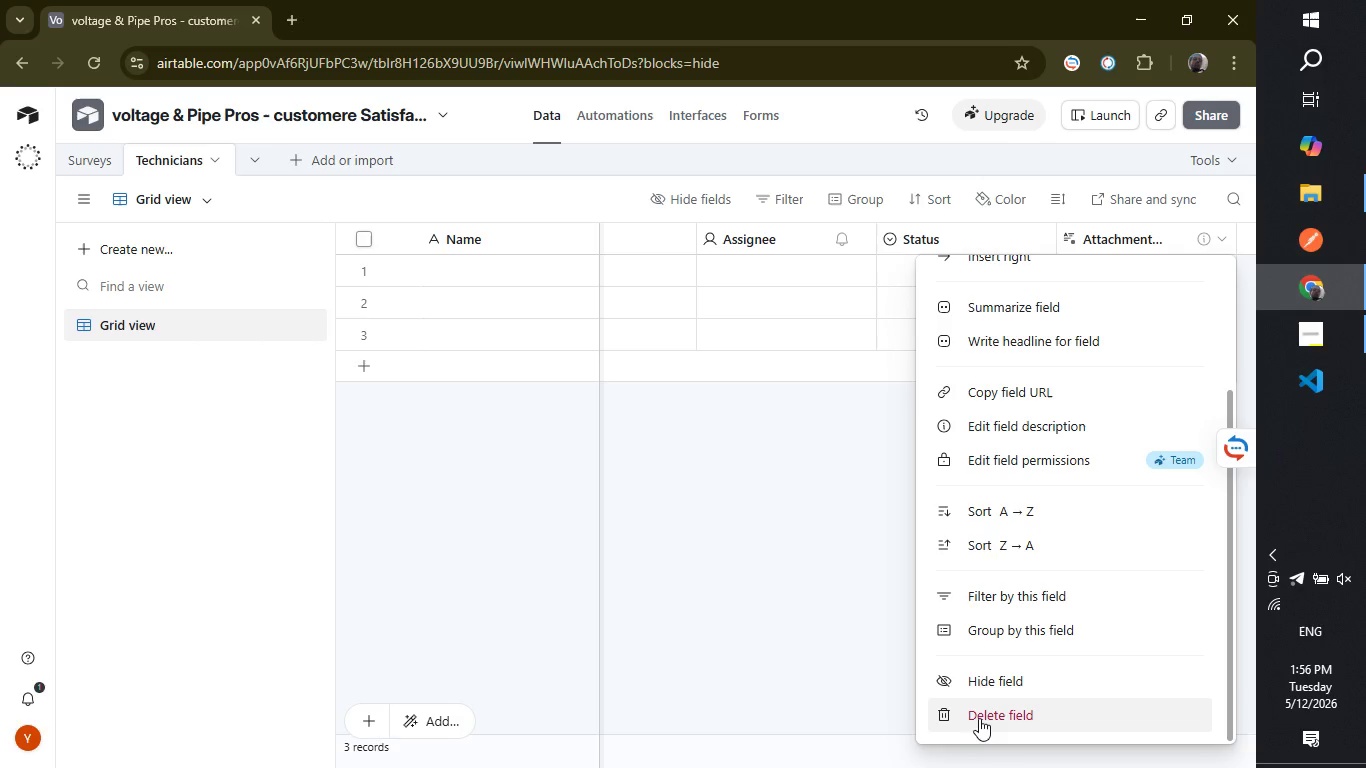 
left_click([982, 716])
 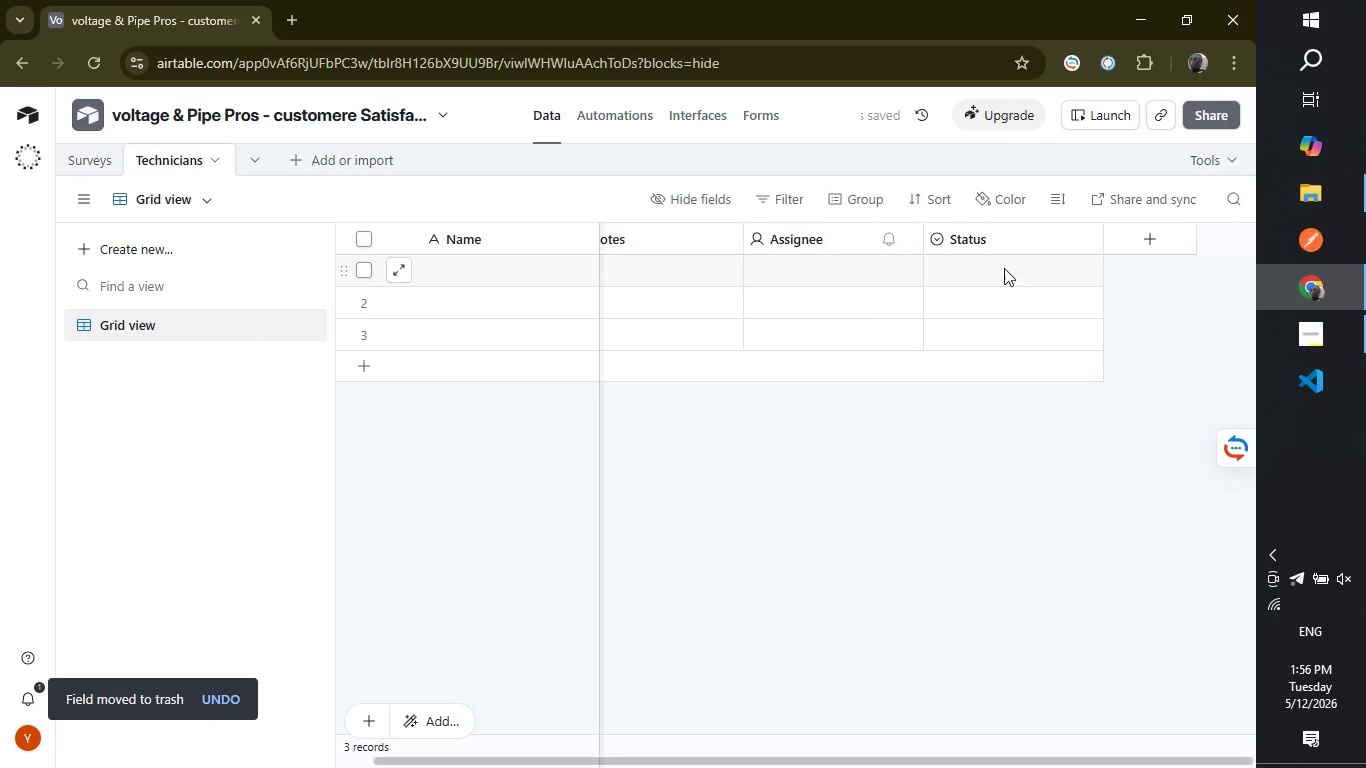 
right_click([979, 230])
 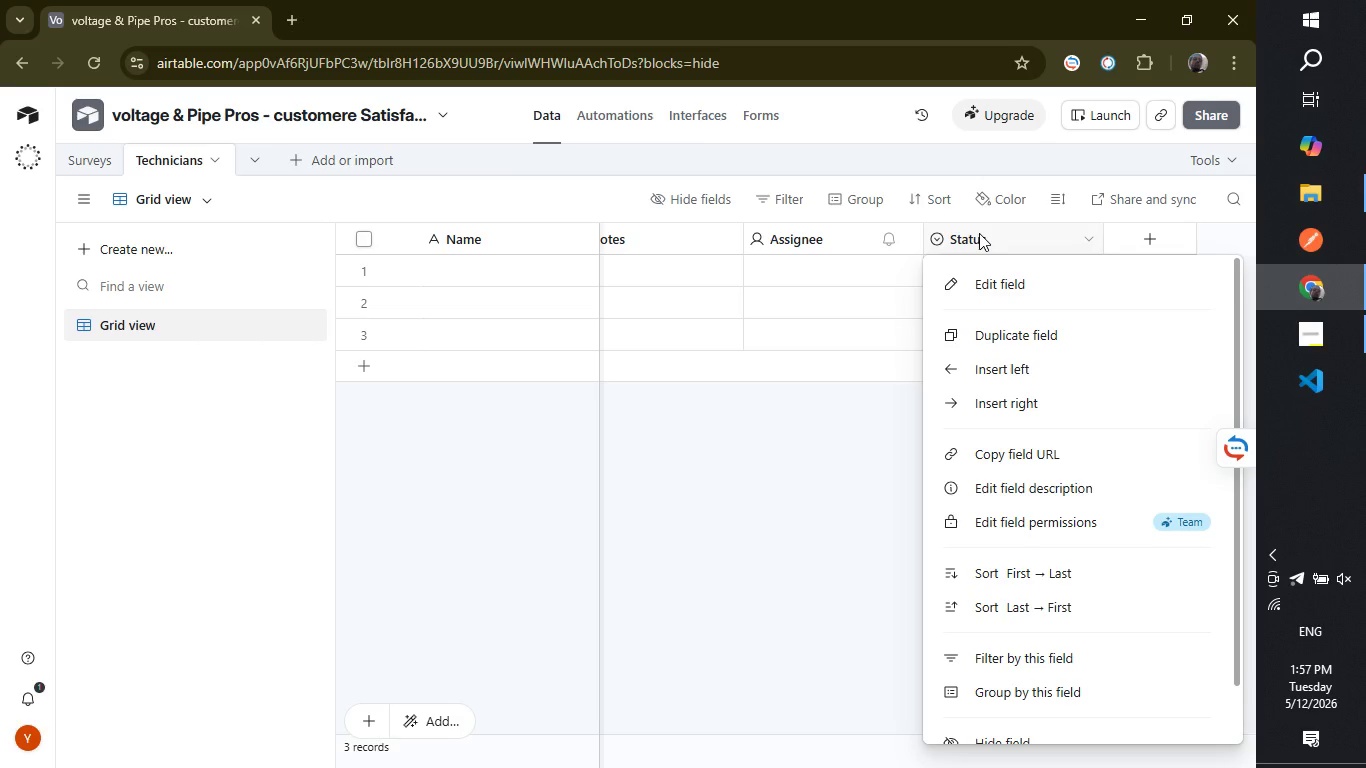 
wait(71.55)
 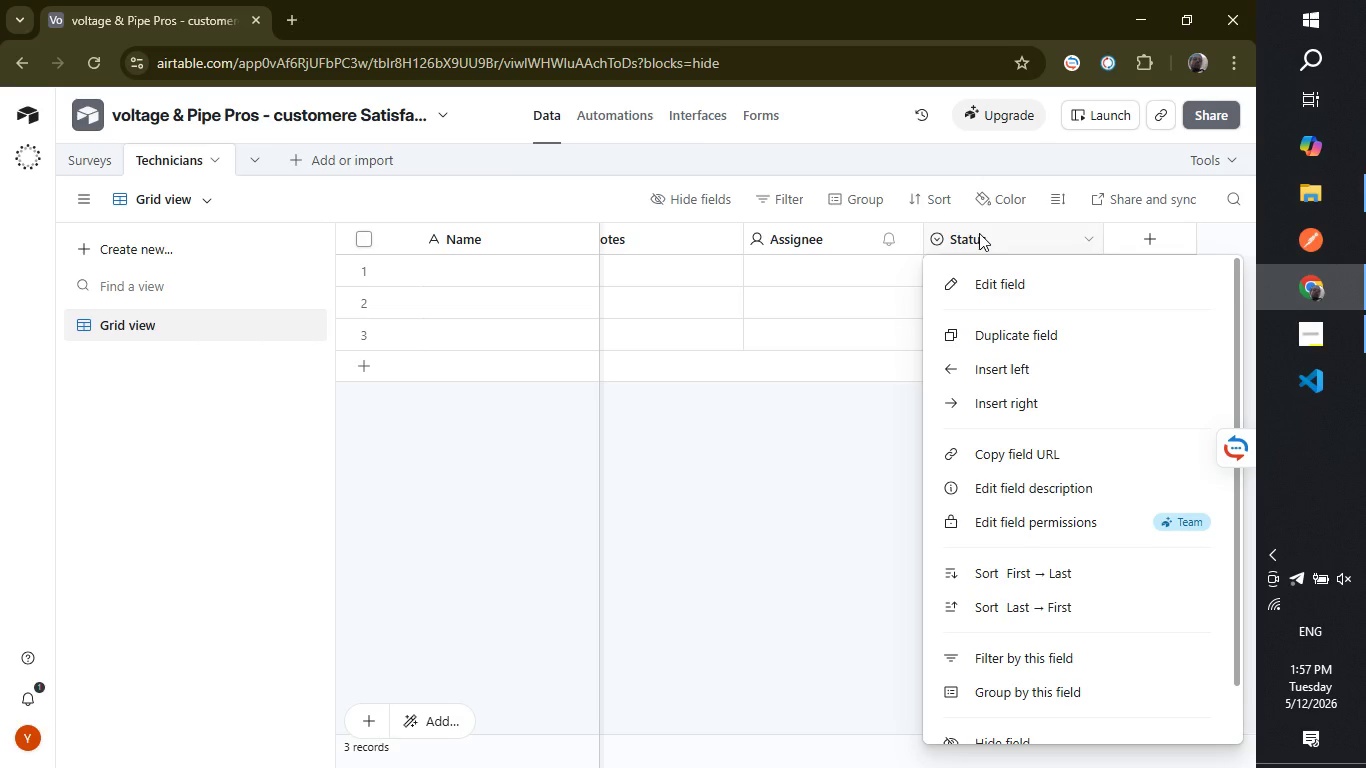 
left_click_drag(start_coordinate=[1236, 560], to_coordinate=[1236, 685])
 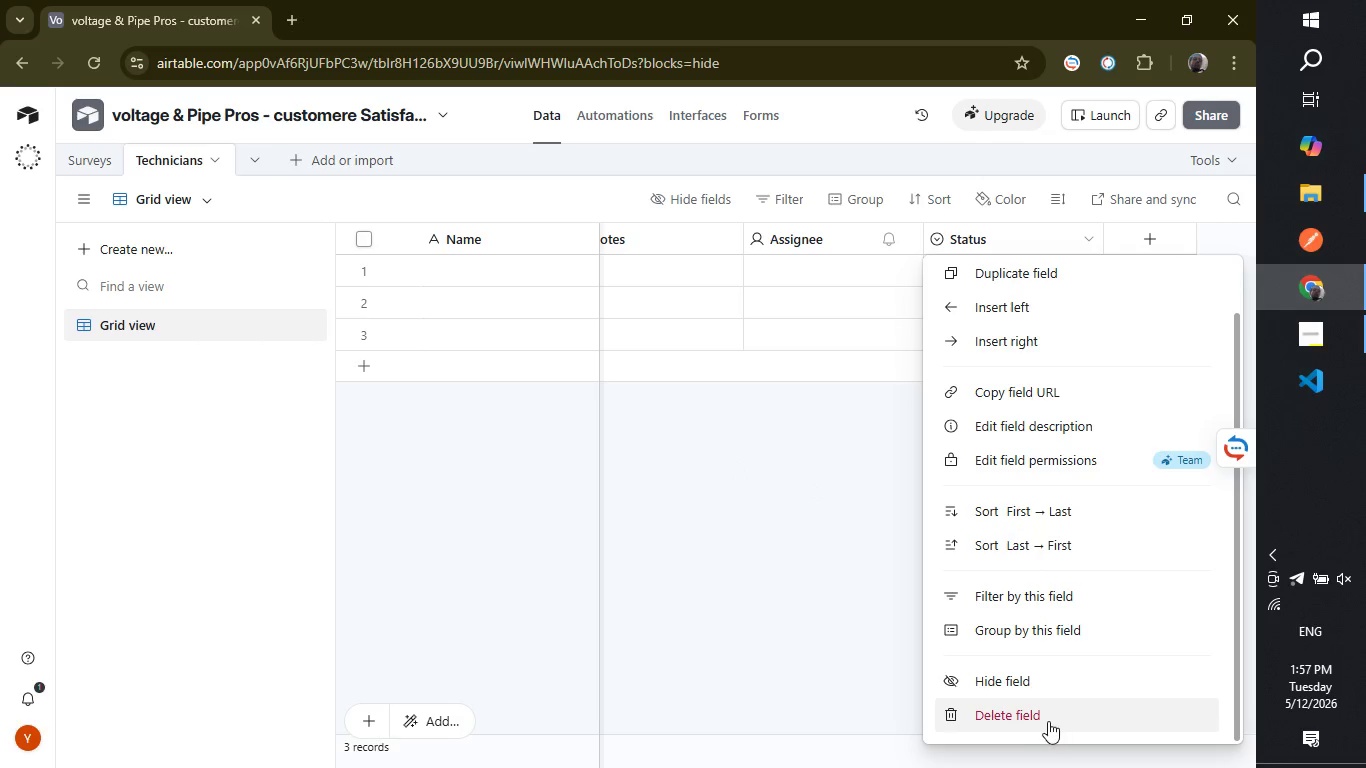 
left_click([1048, 721])
 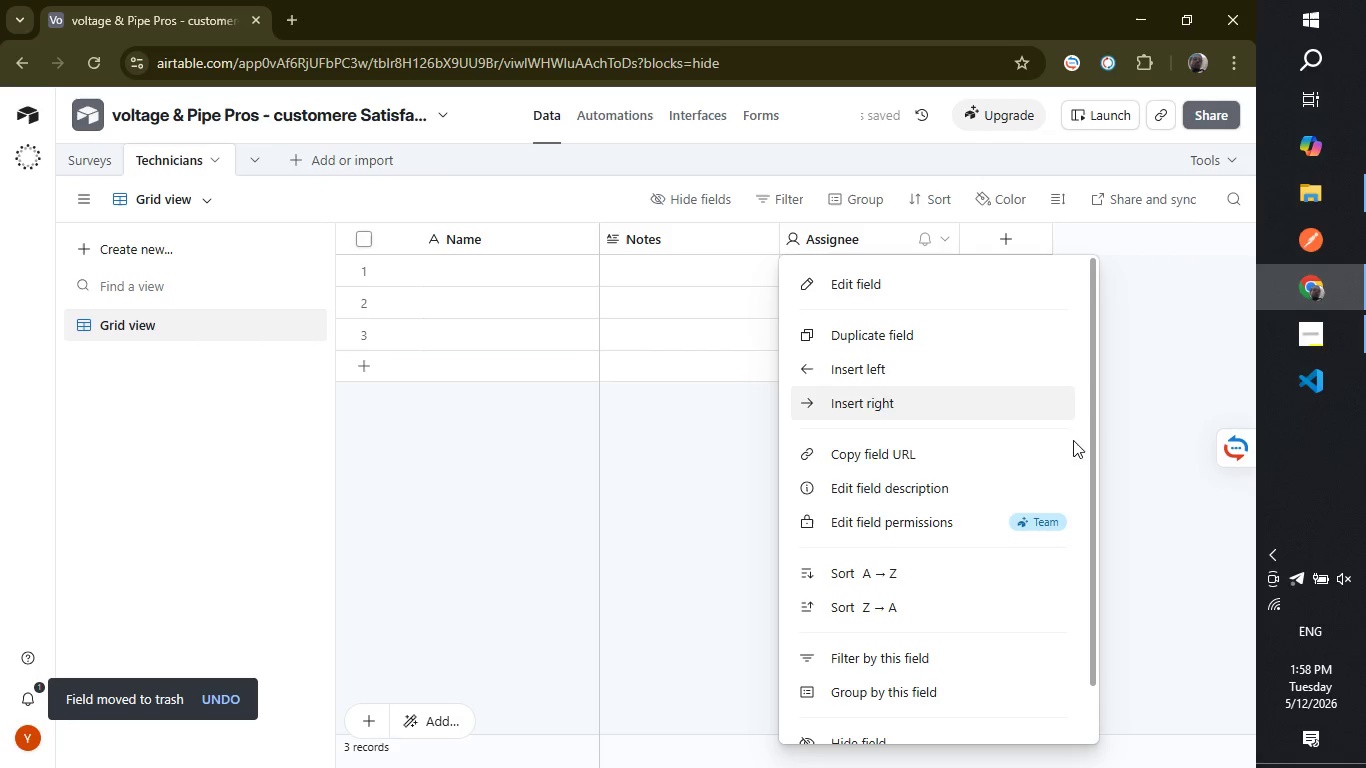 
left_click_drag(start_coordinate=[1093, 461], to_coordinate=[1105, 569])
 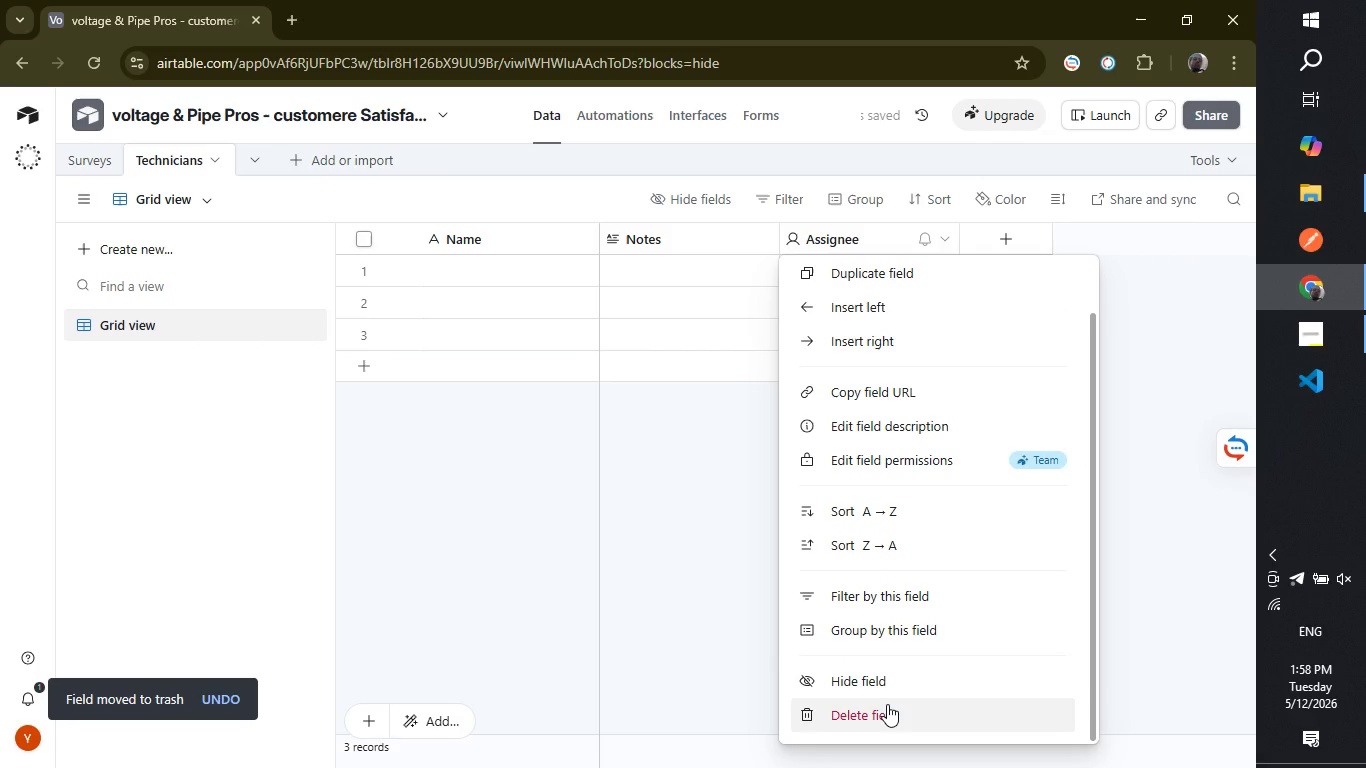 
left_click([887, 704])
 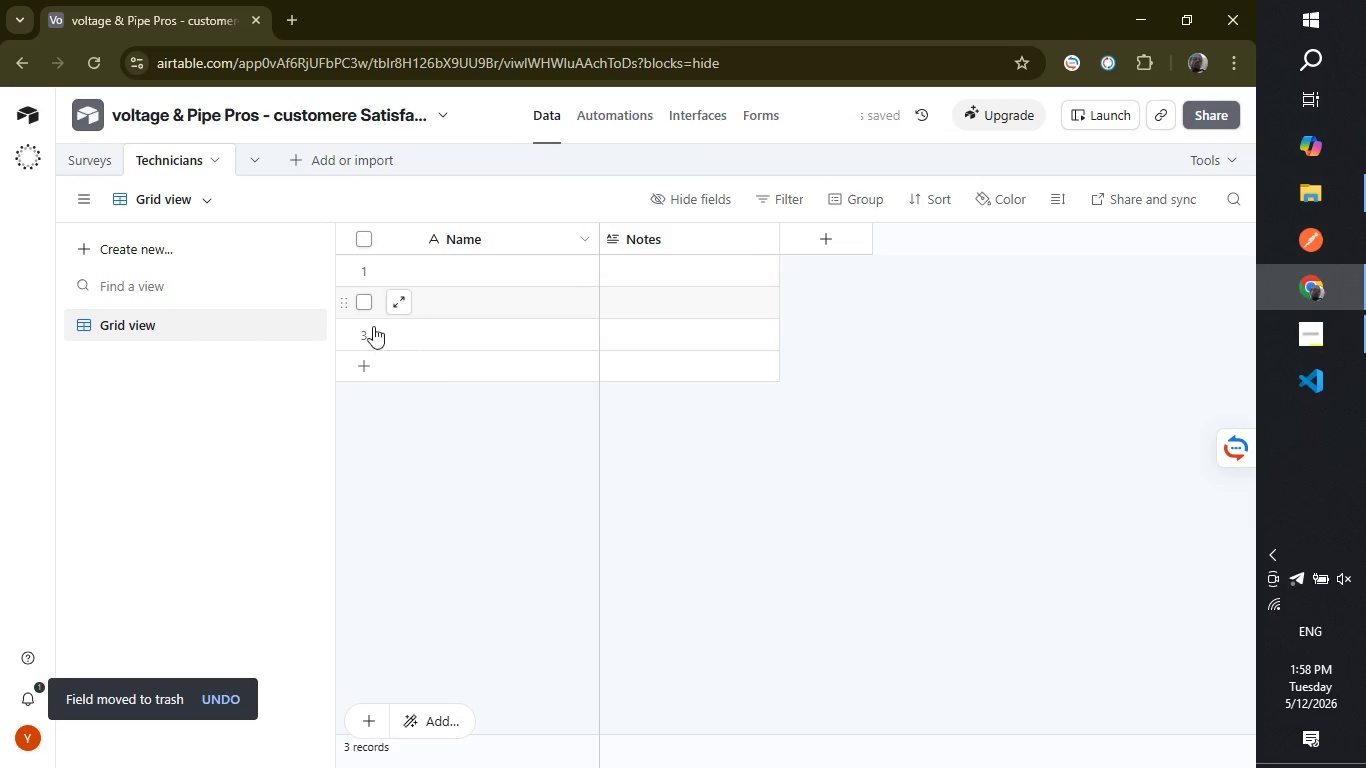 
left_click([365, 240])
 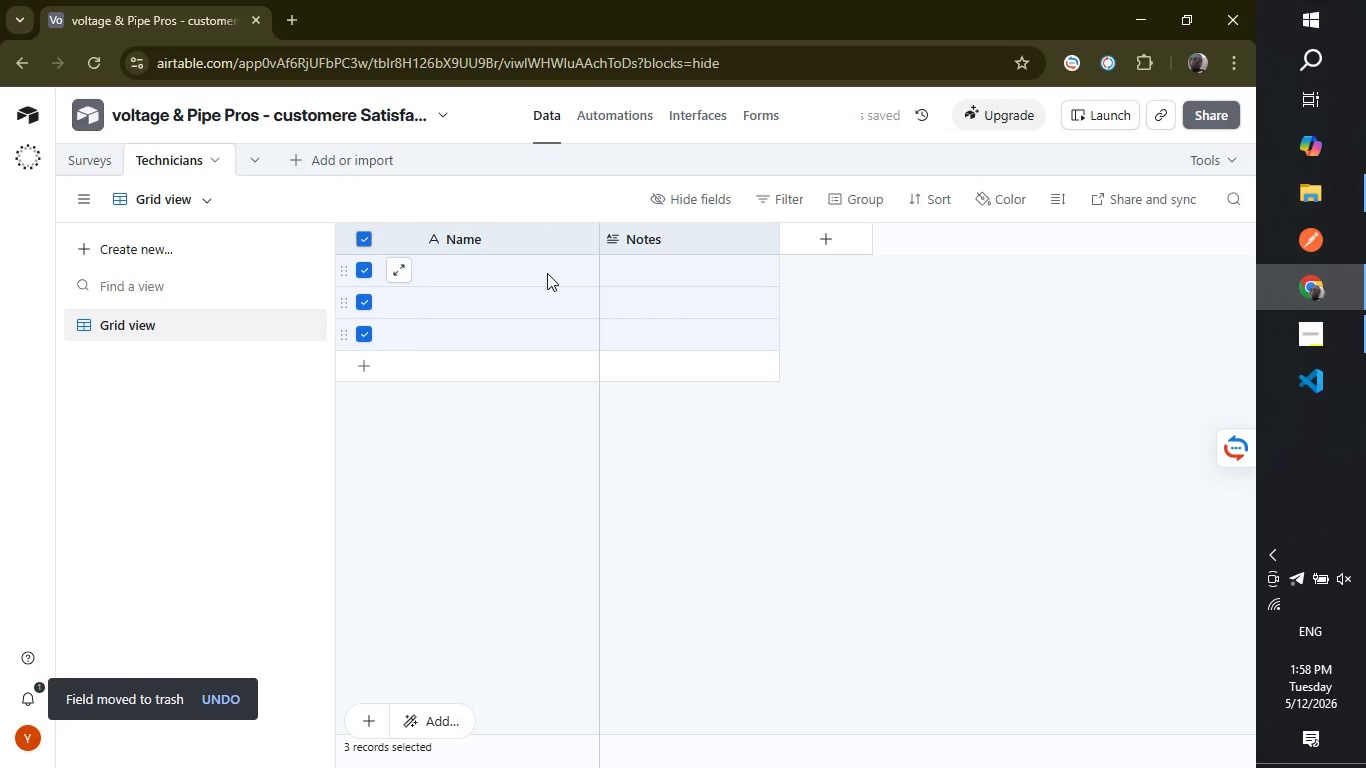 
right_click([547, 273])
 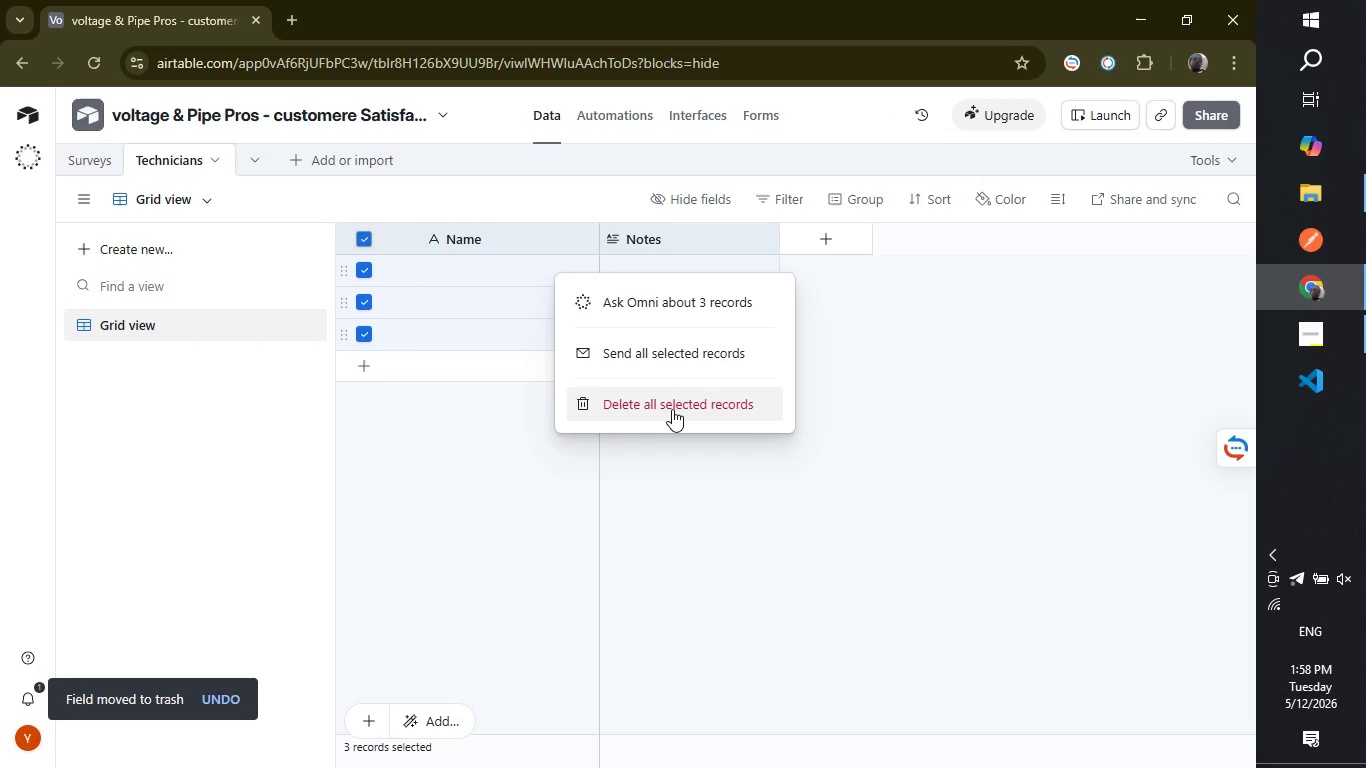 
left_click([672, 409])
 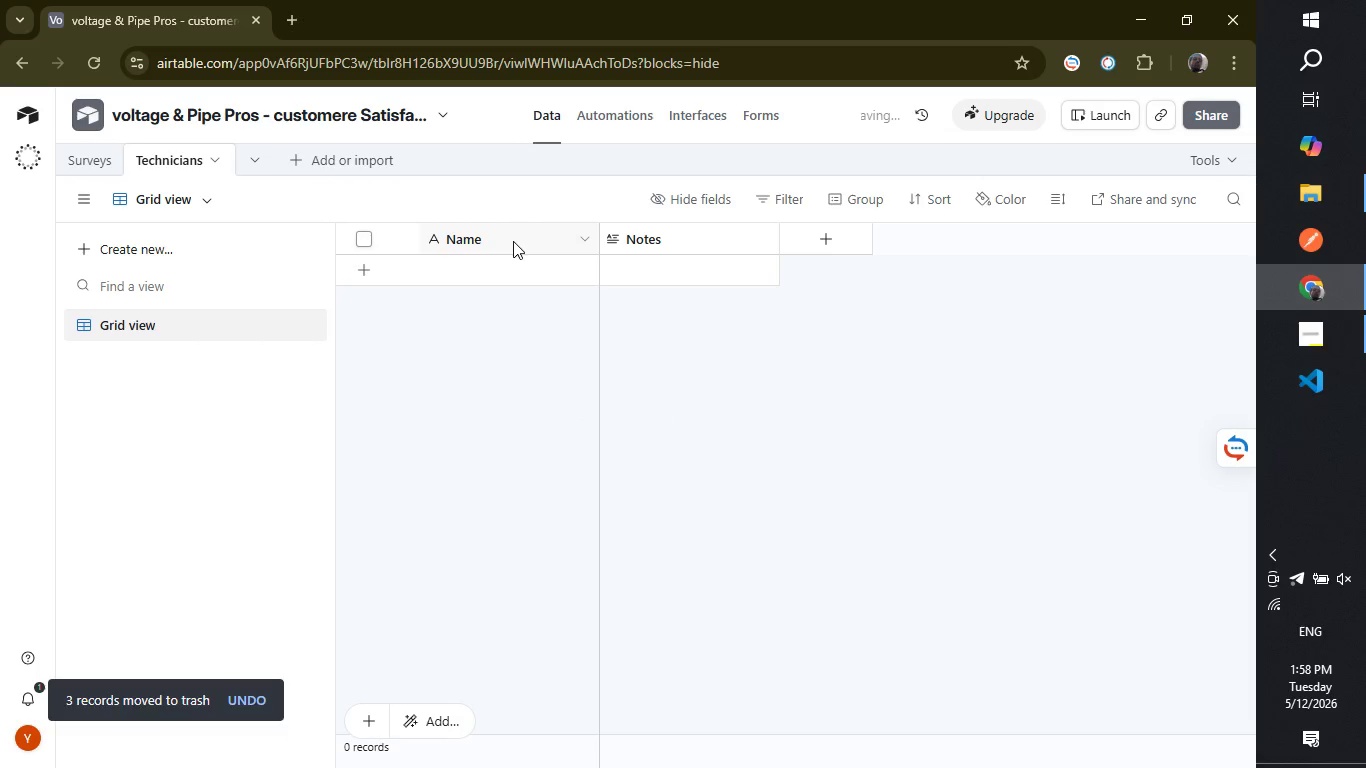 
double_click([513, 241])
 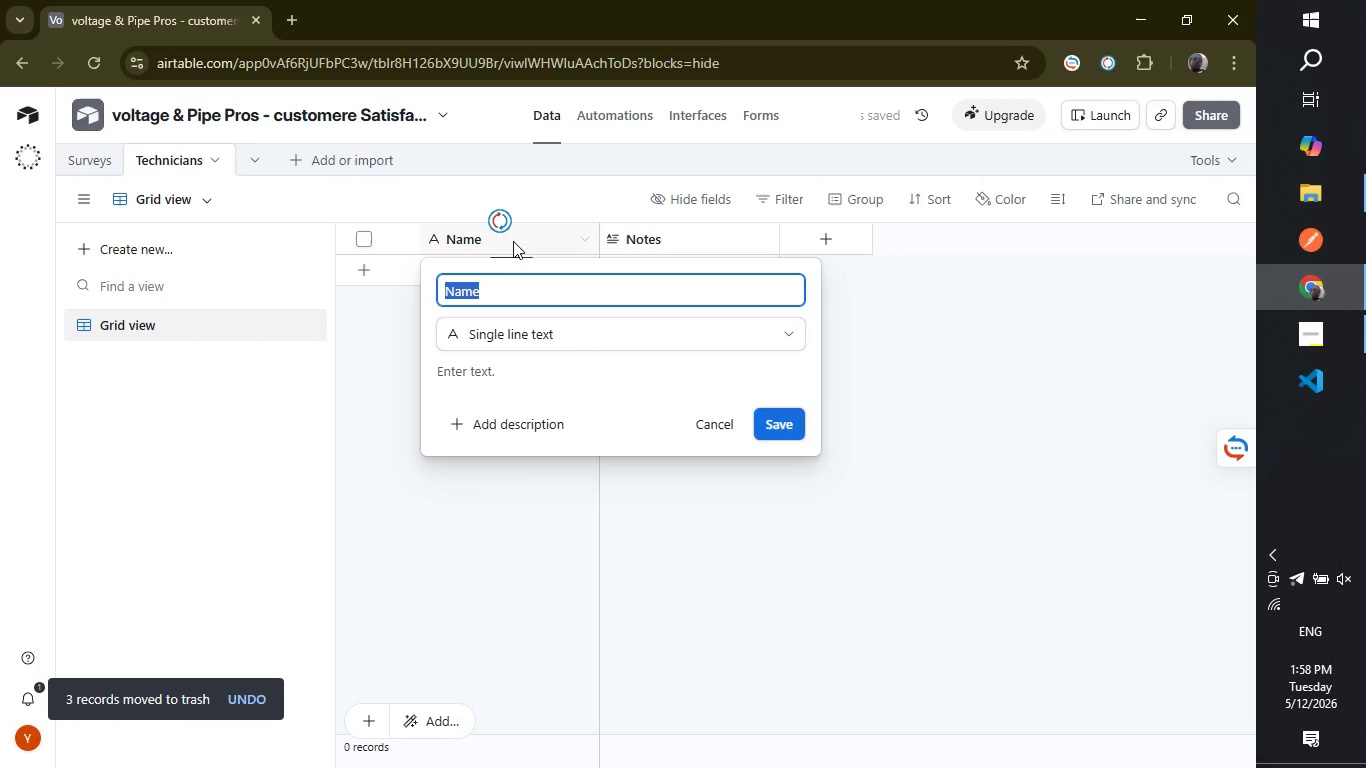 
type(Technician Name)
 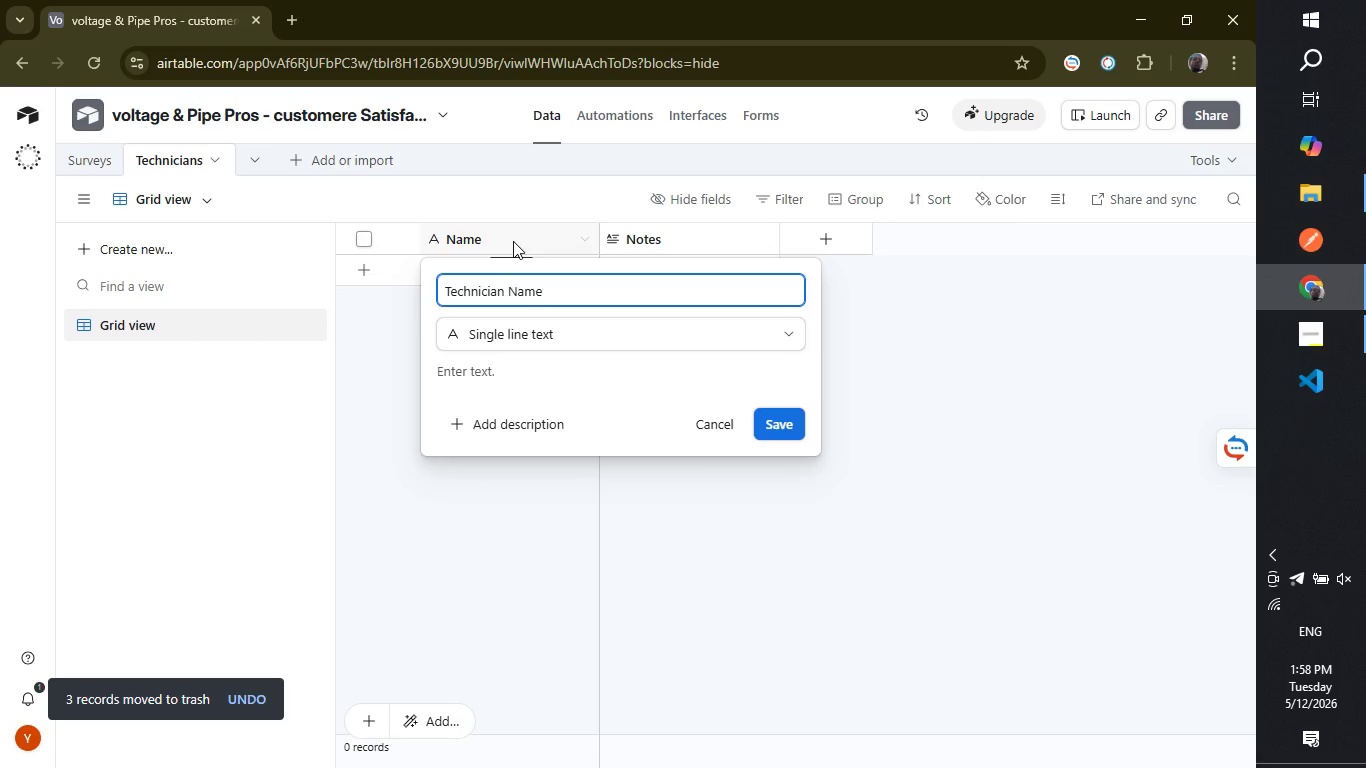 
key(Enter)
 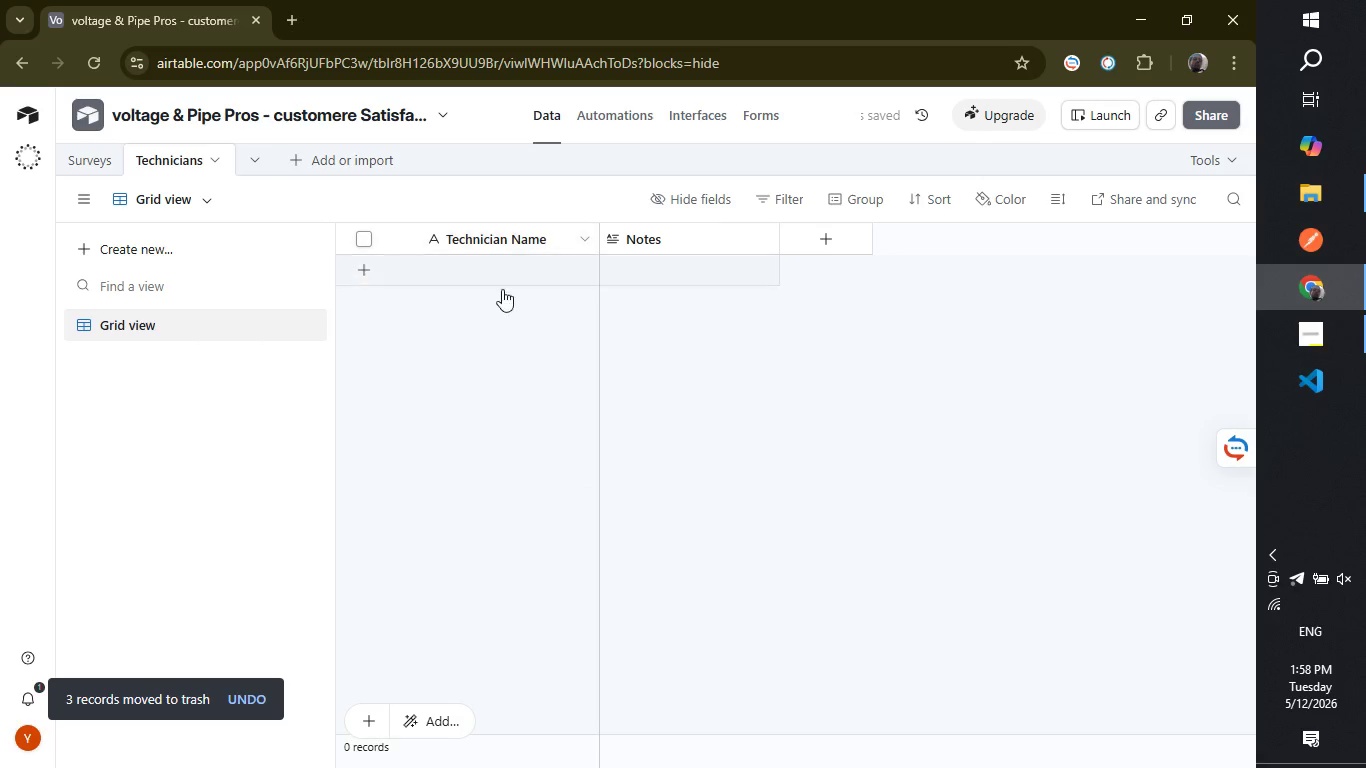 
left_click_drag(start_coordinate=[476, 368], to_coordinate=[233, 188])
 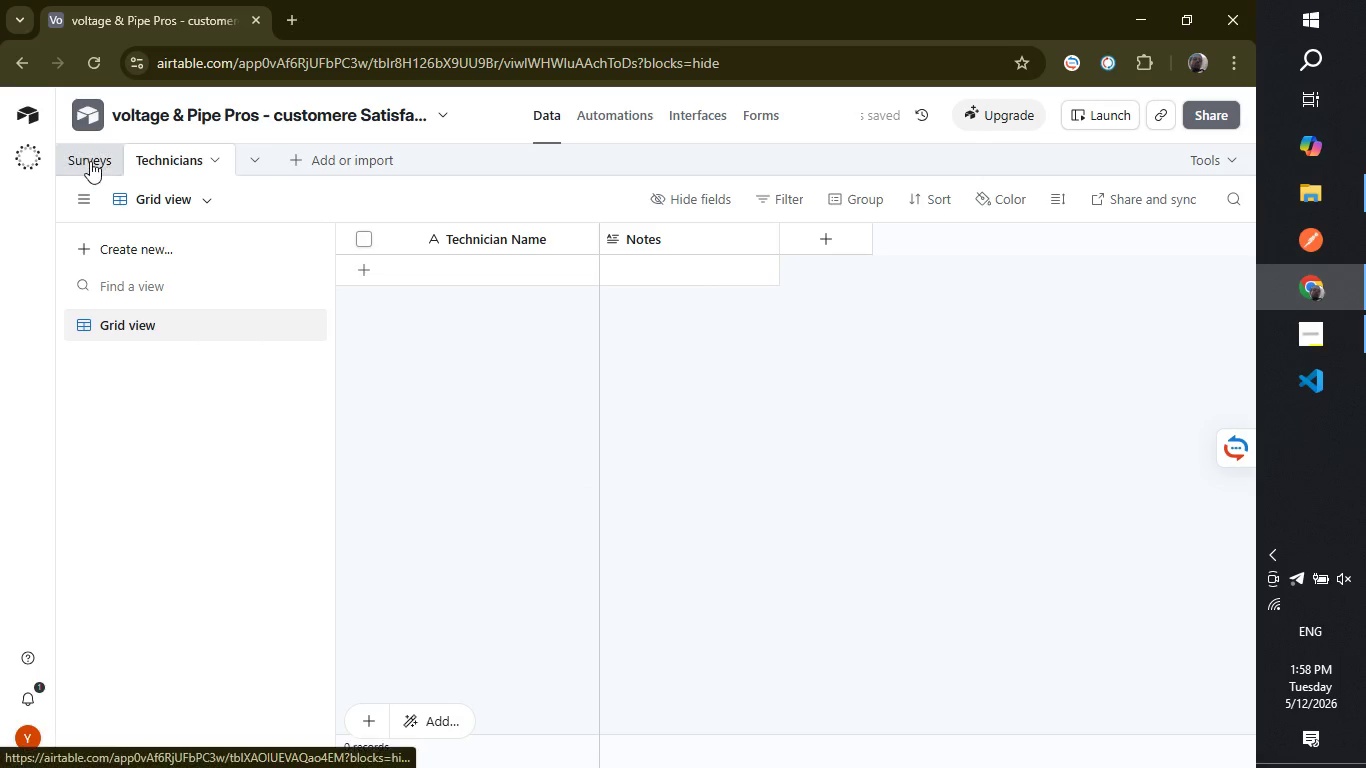 
left_click([90, 161])
 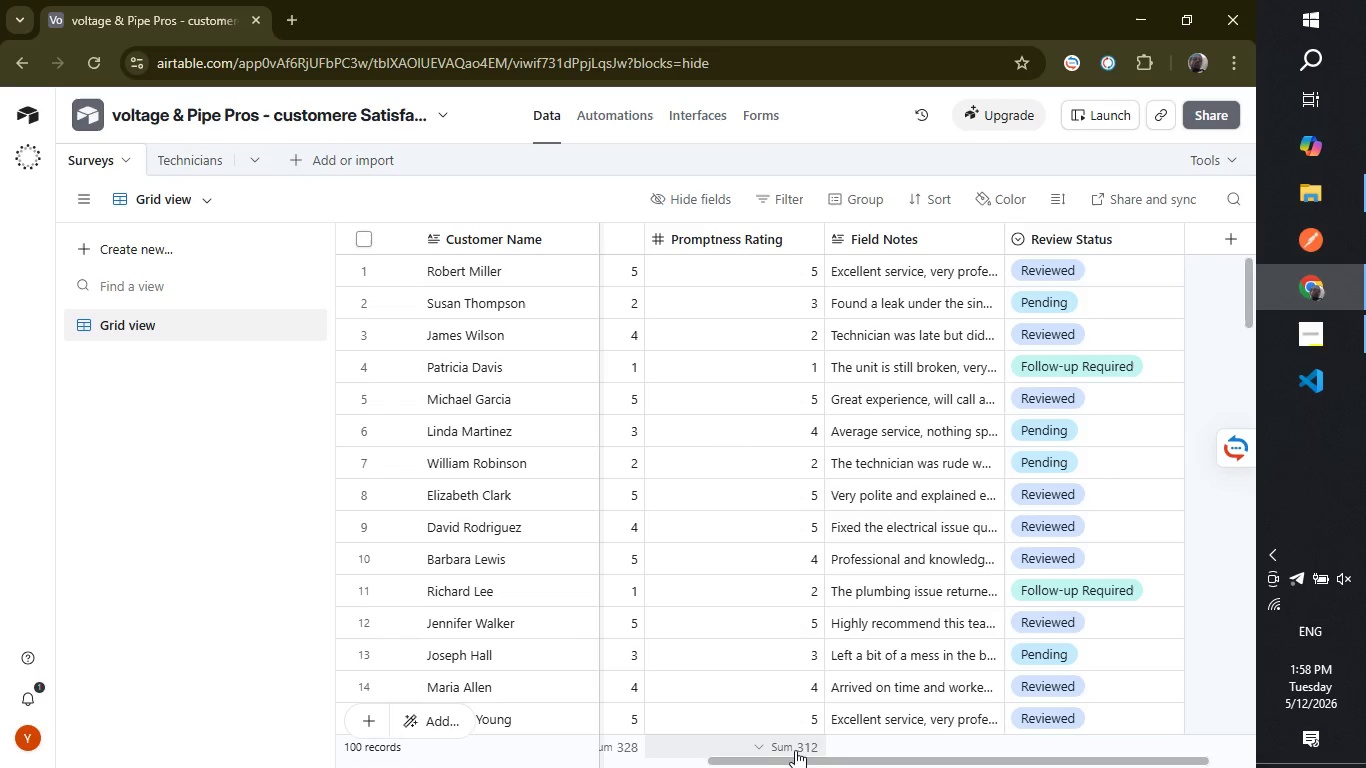 
left_click_drag(start_coordinate=[817, 758], to_coordinate=[456, 703])
 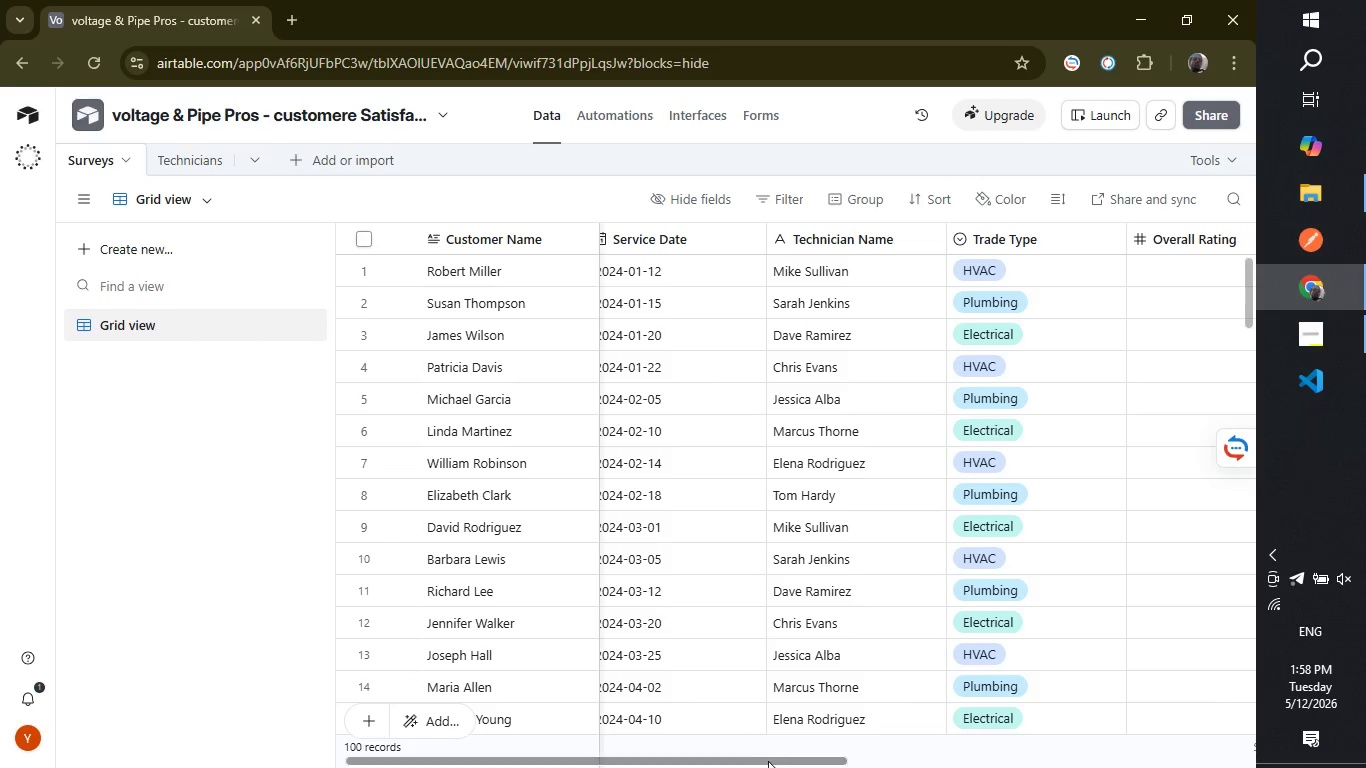 
left_click_drag(start_coordinate=[745, 758], to_coordinate=[581, 746])
 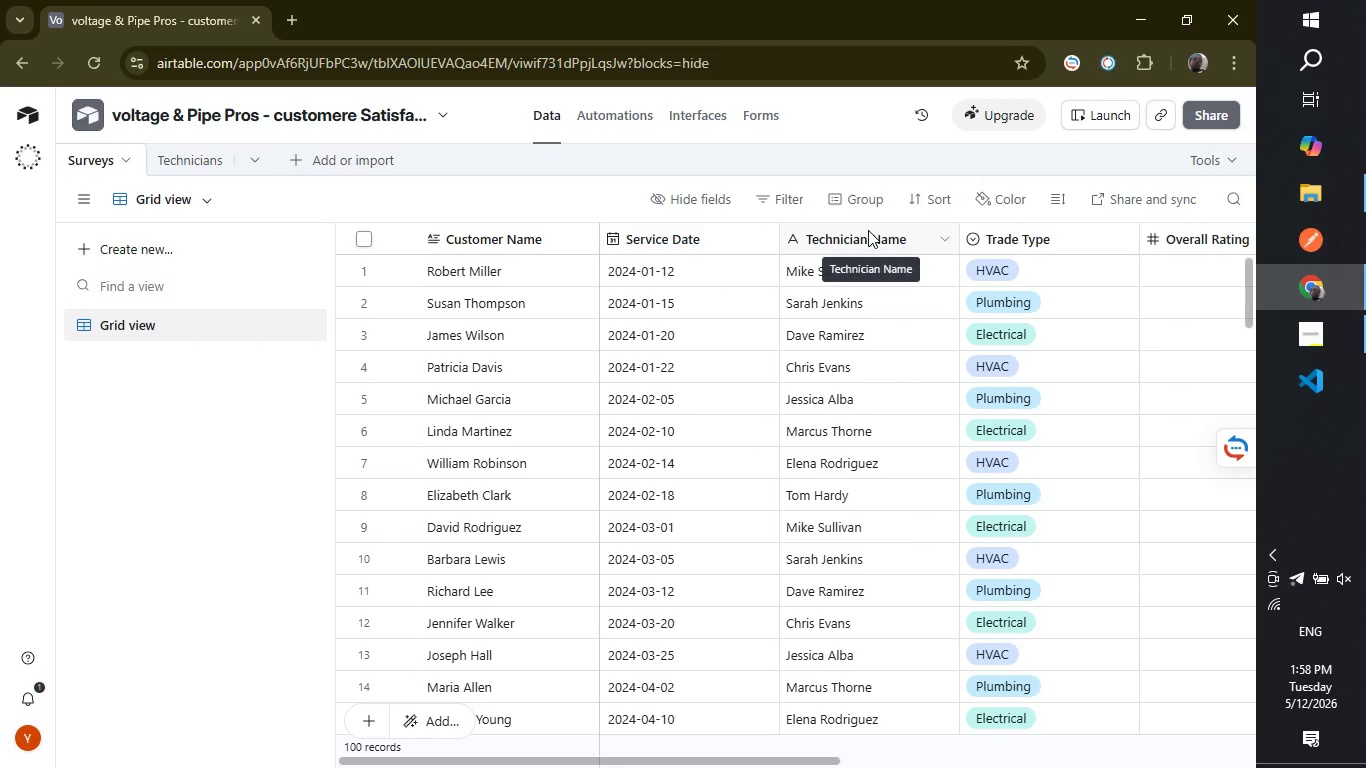 
right_click([868, 230])
 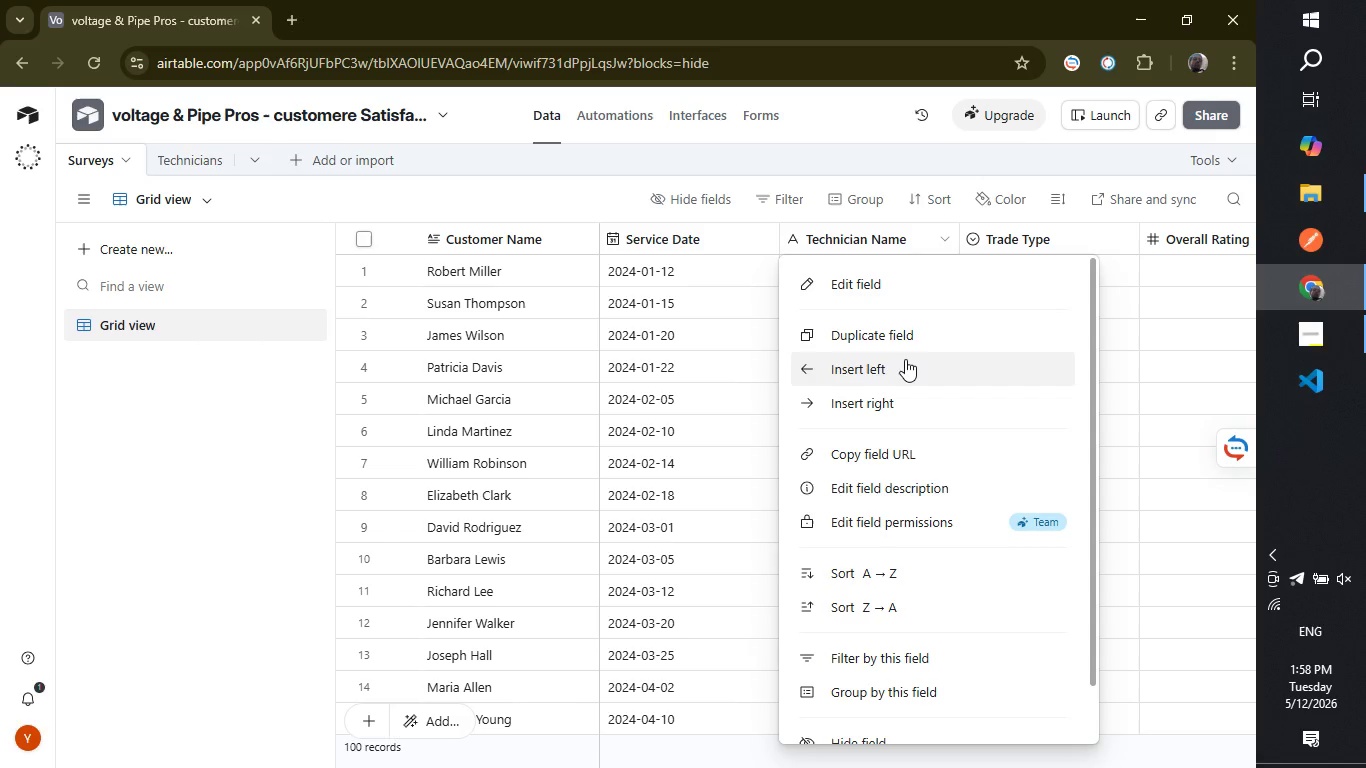 
left_click([891, 291])
 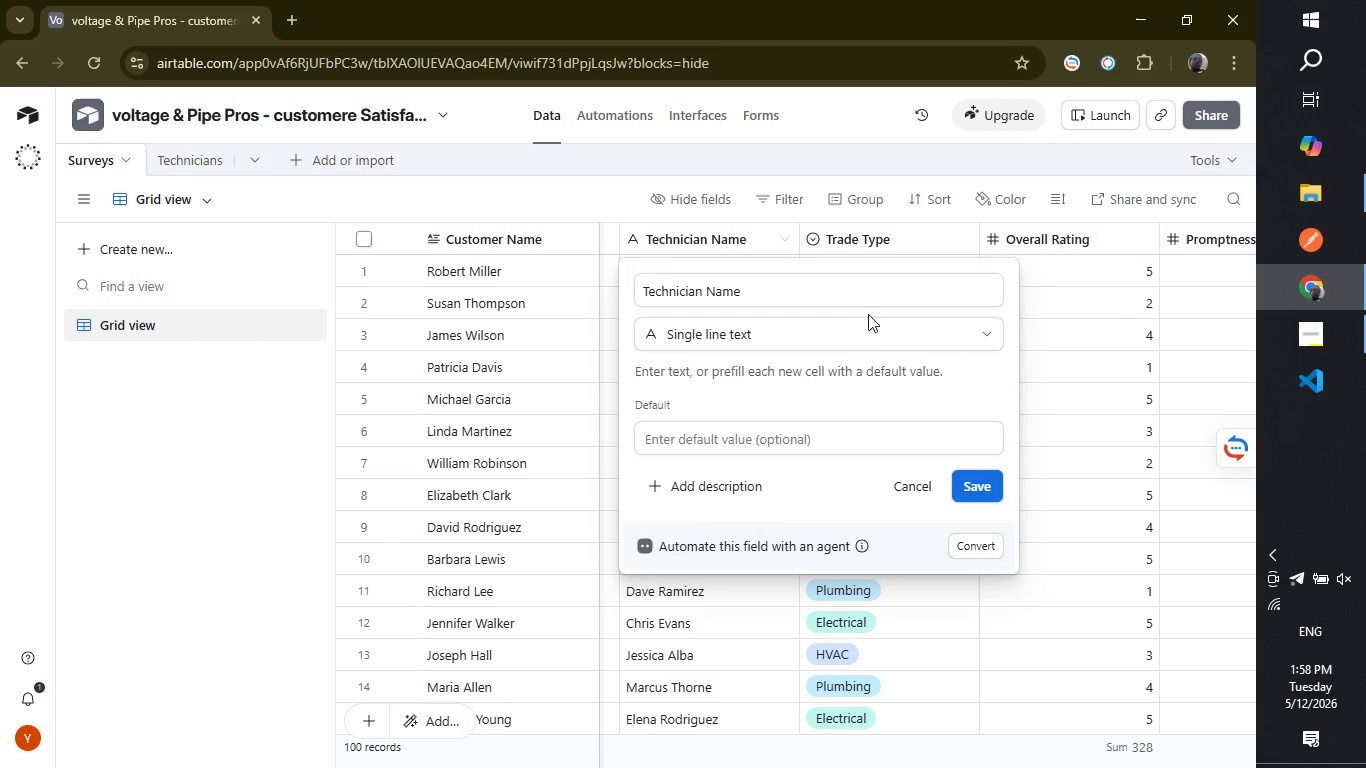 
left_click([863, 324])
 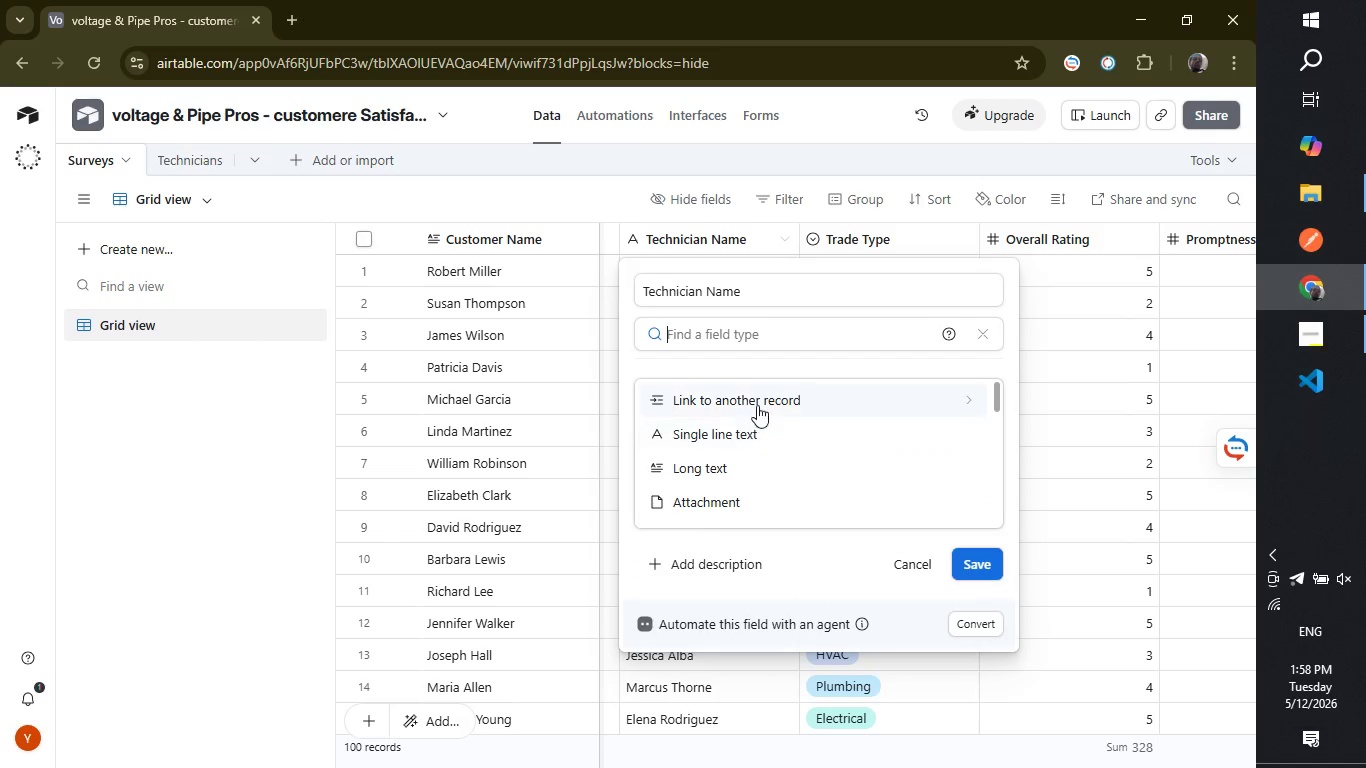 
left_click([758, 401])
 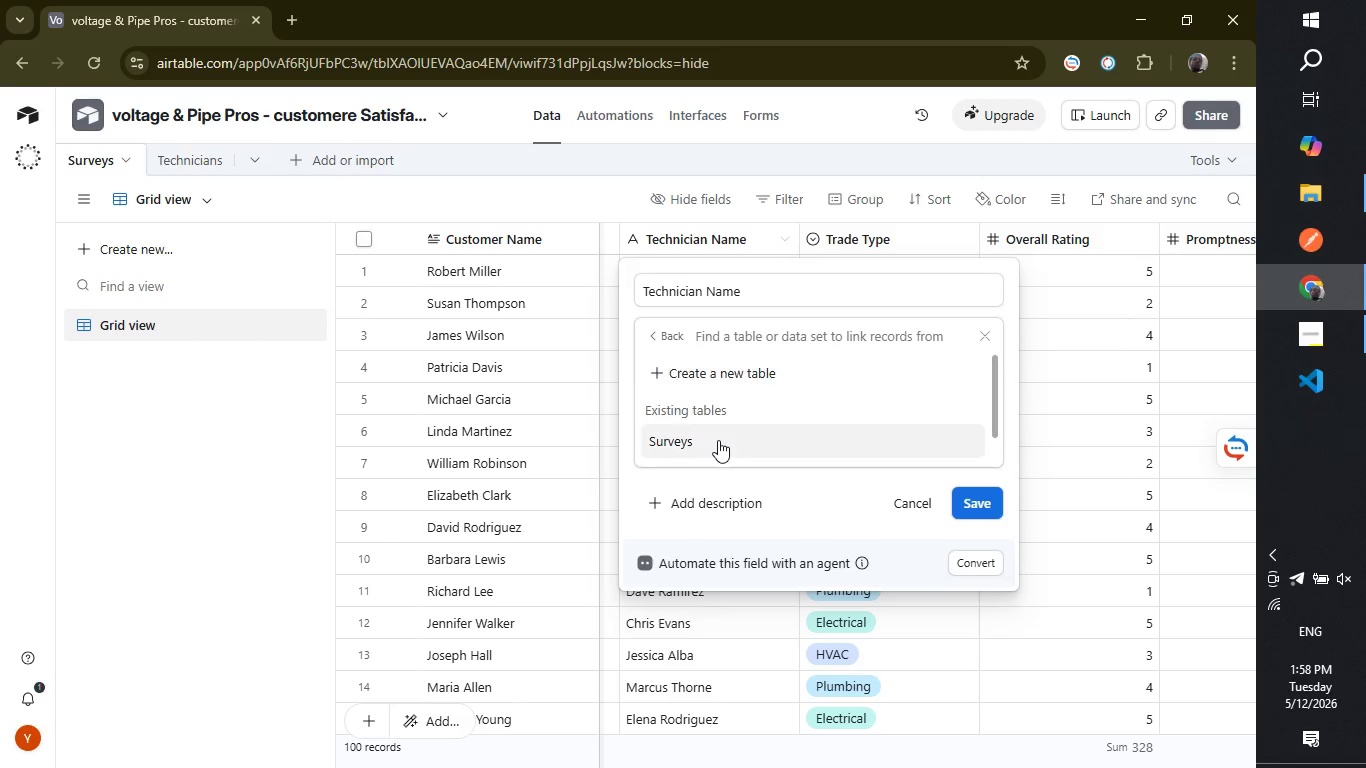 
left_click([718, 440])
 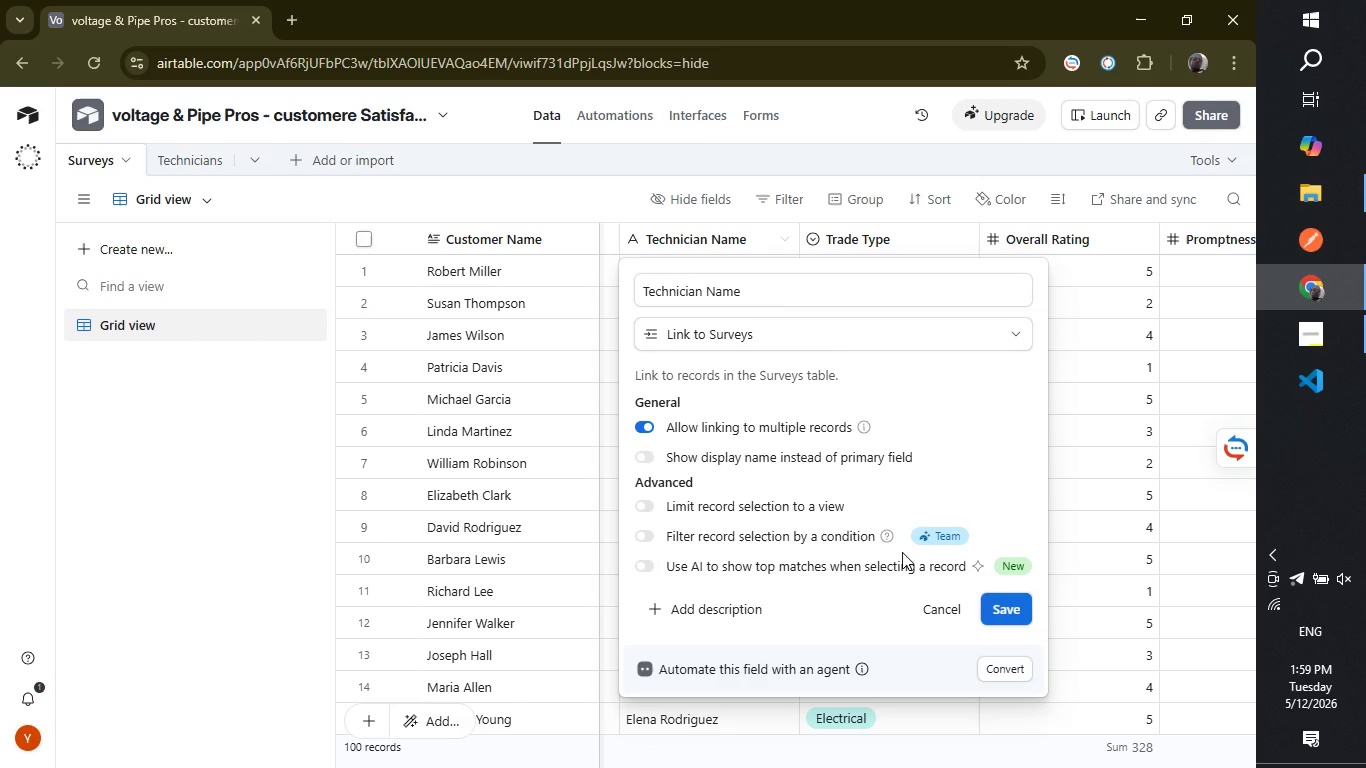 
wait(26.73)
 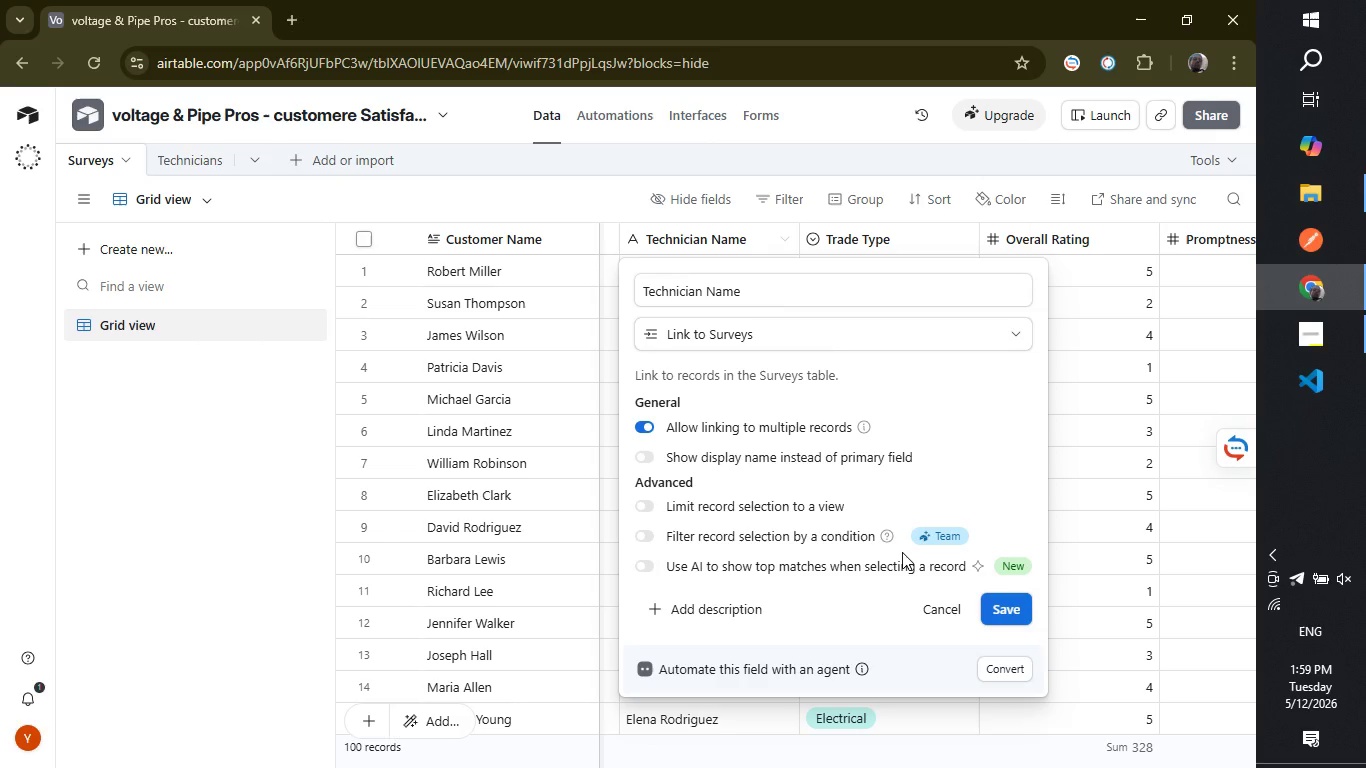 
left_click([639, 432])
 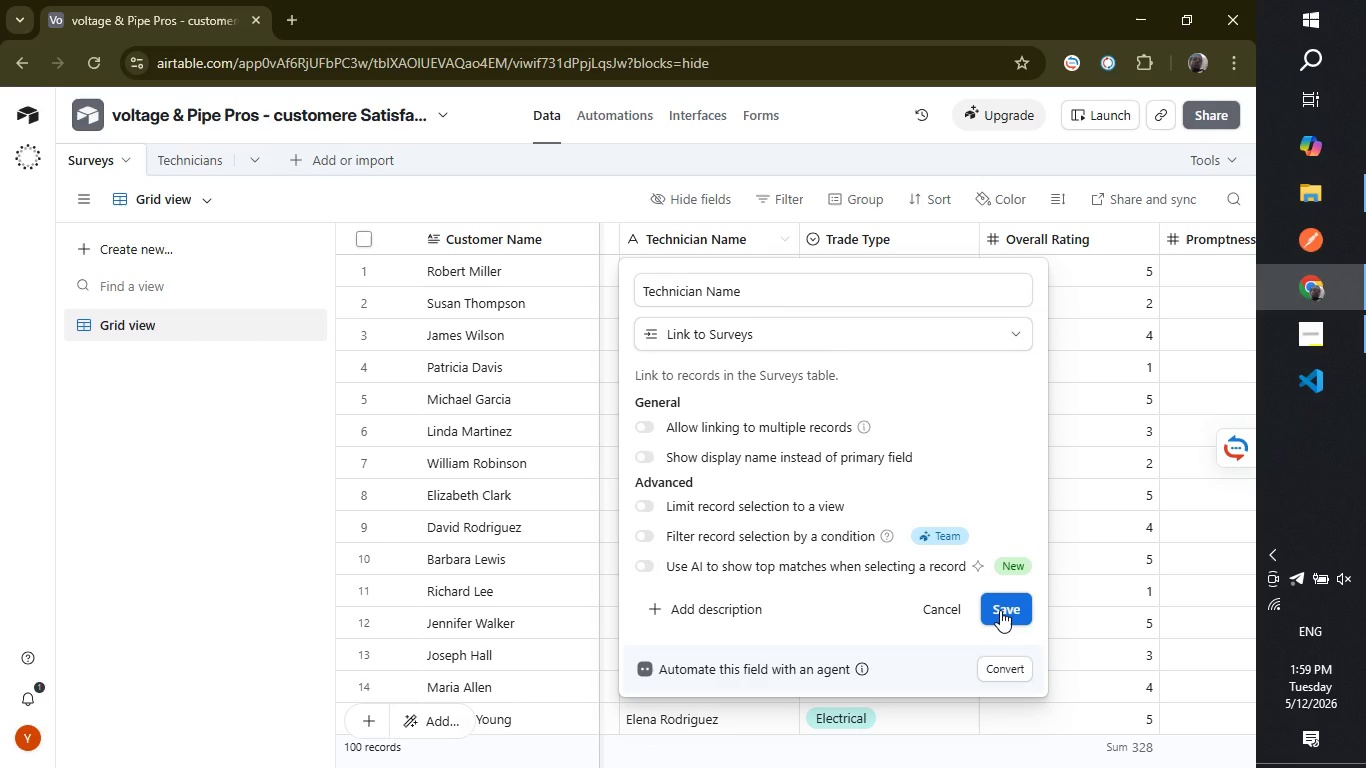 
left_click([1000, 610])
 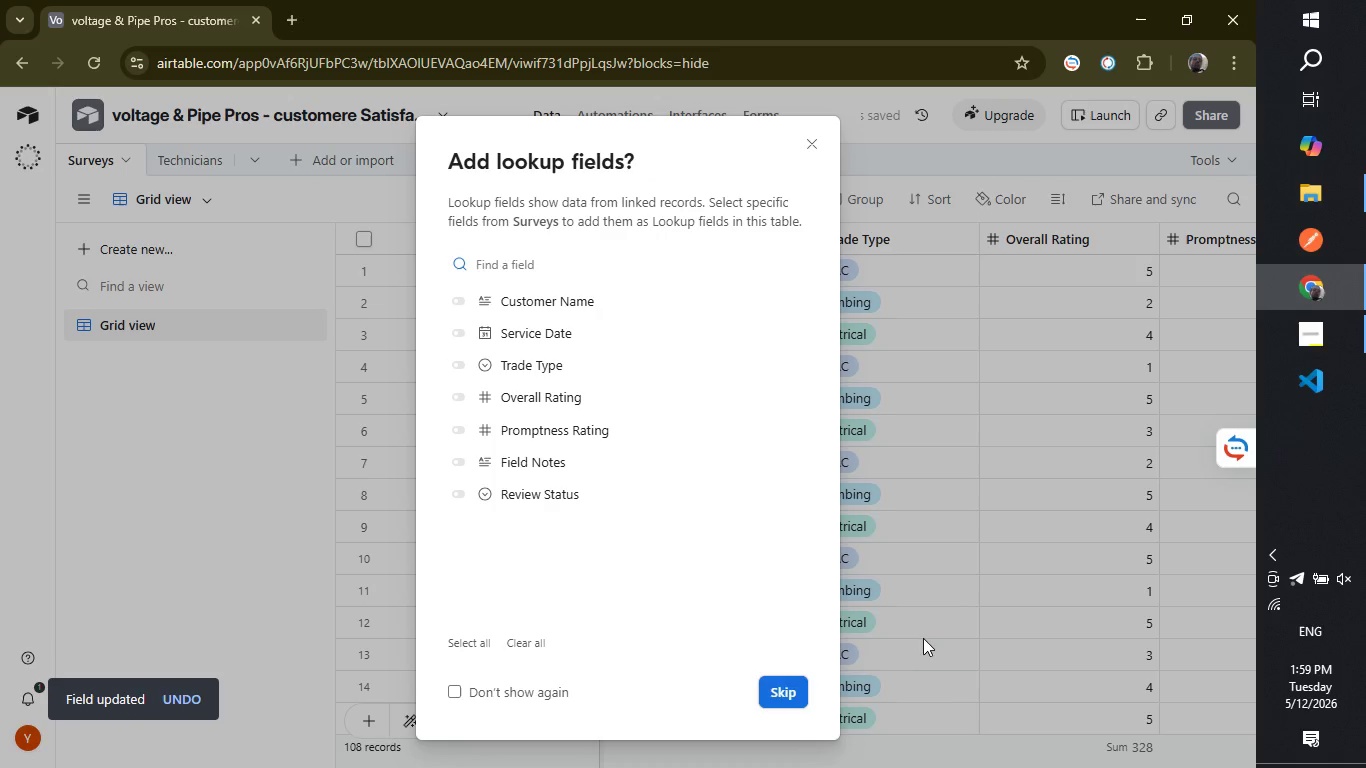 
left_click([788, 682])
 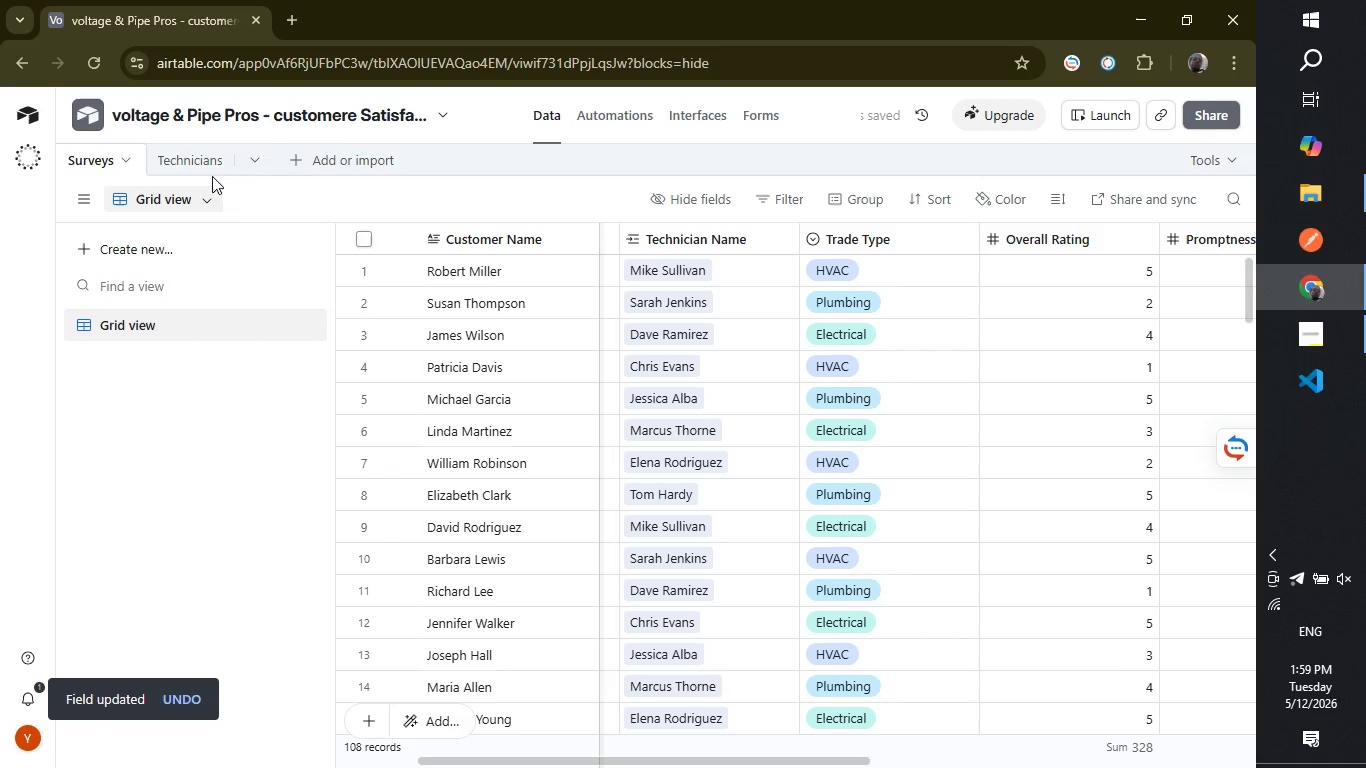 
left_click([206, 169])
 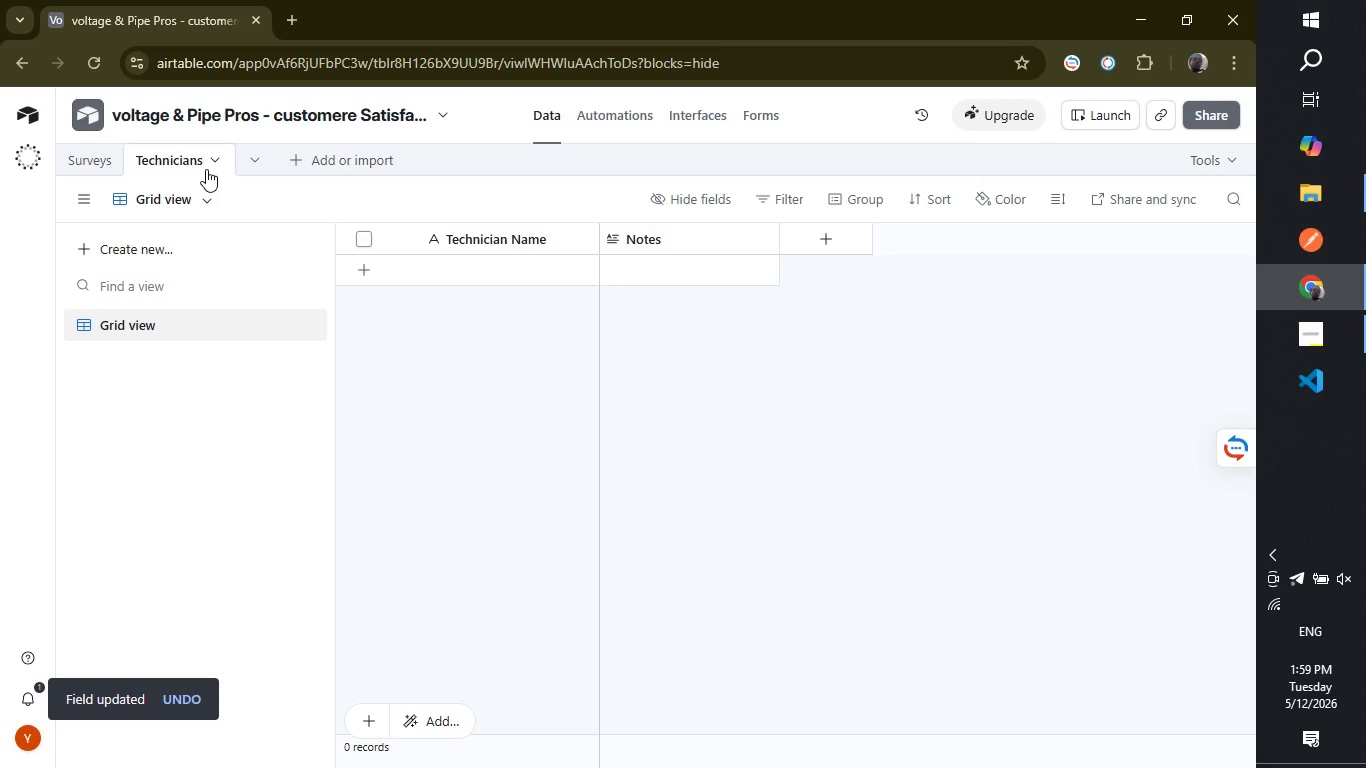 
wait(8.81)
 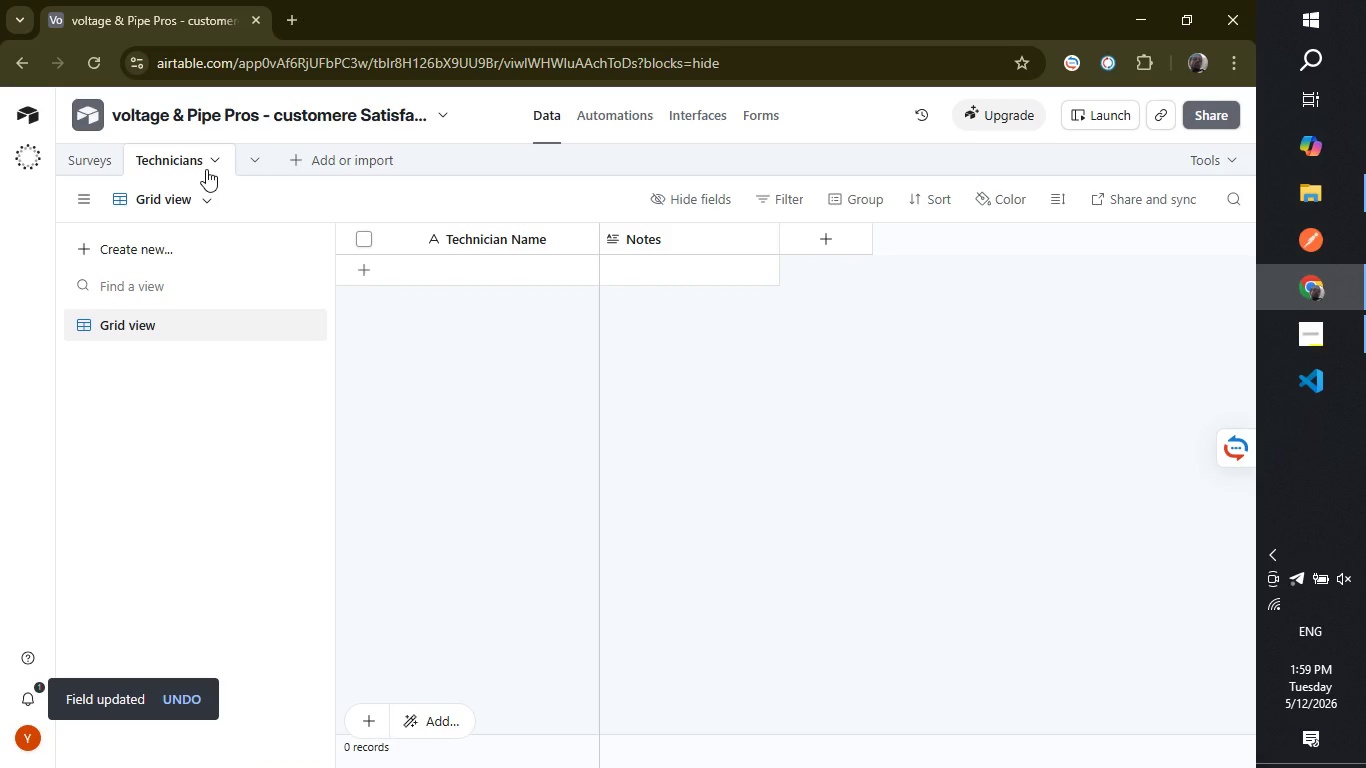 
left_click([106, 159])
 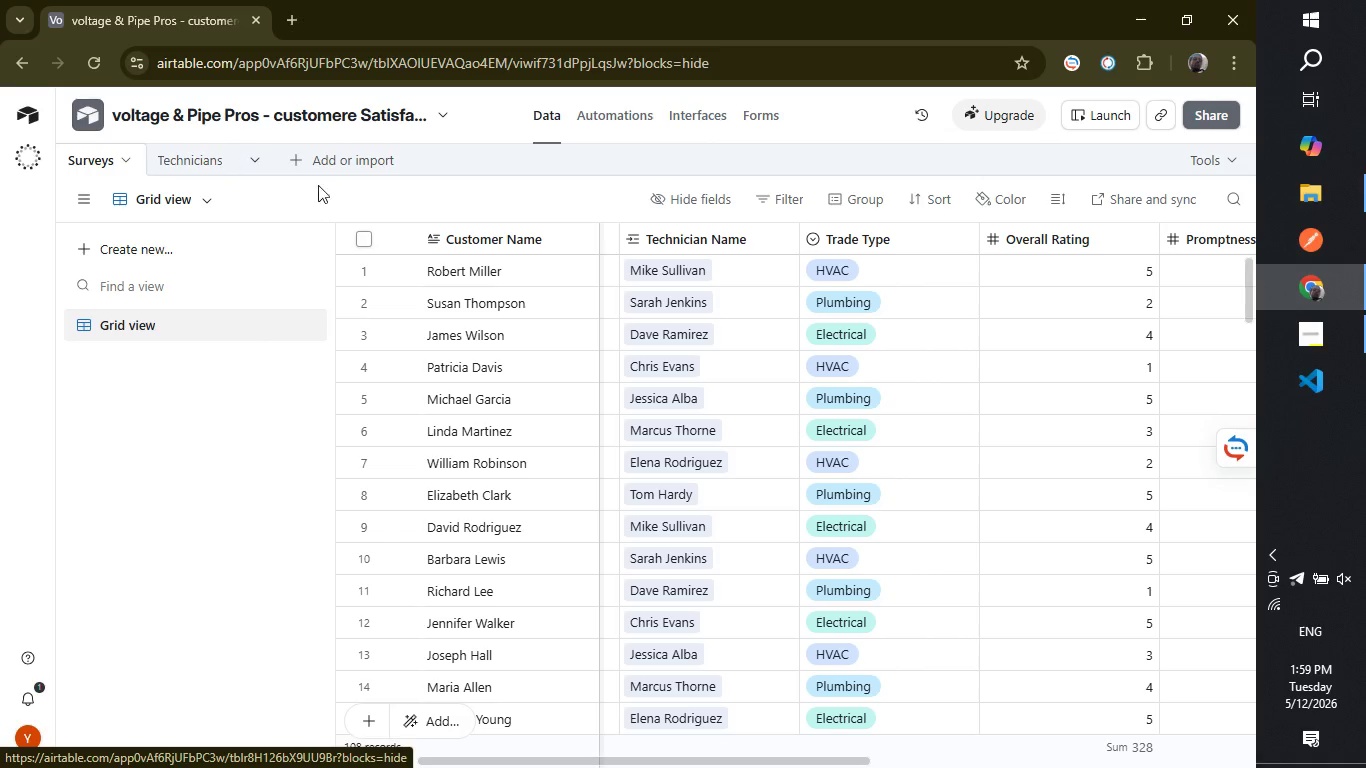 
wait(6.11)
 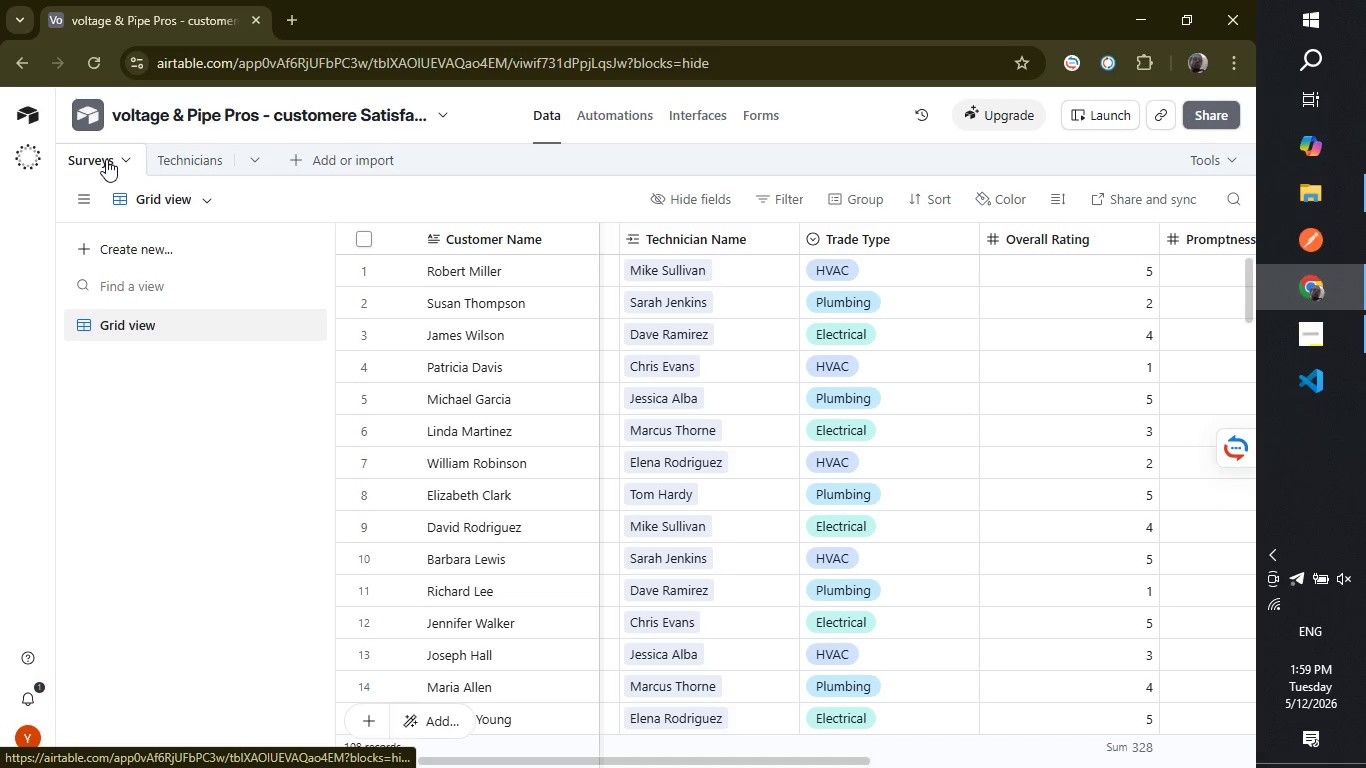 
left_click([185, 158])
 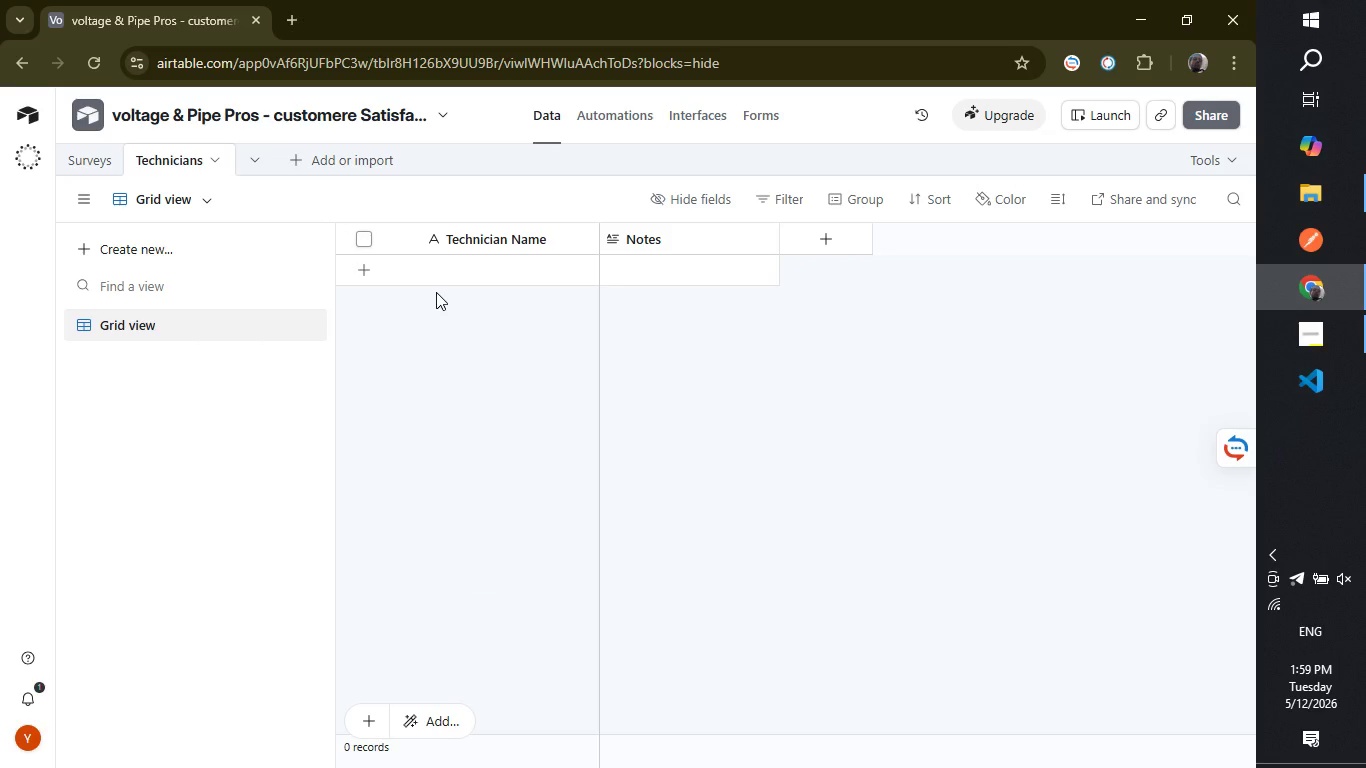 
wait(5.41)
 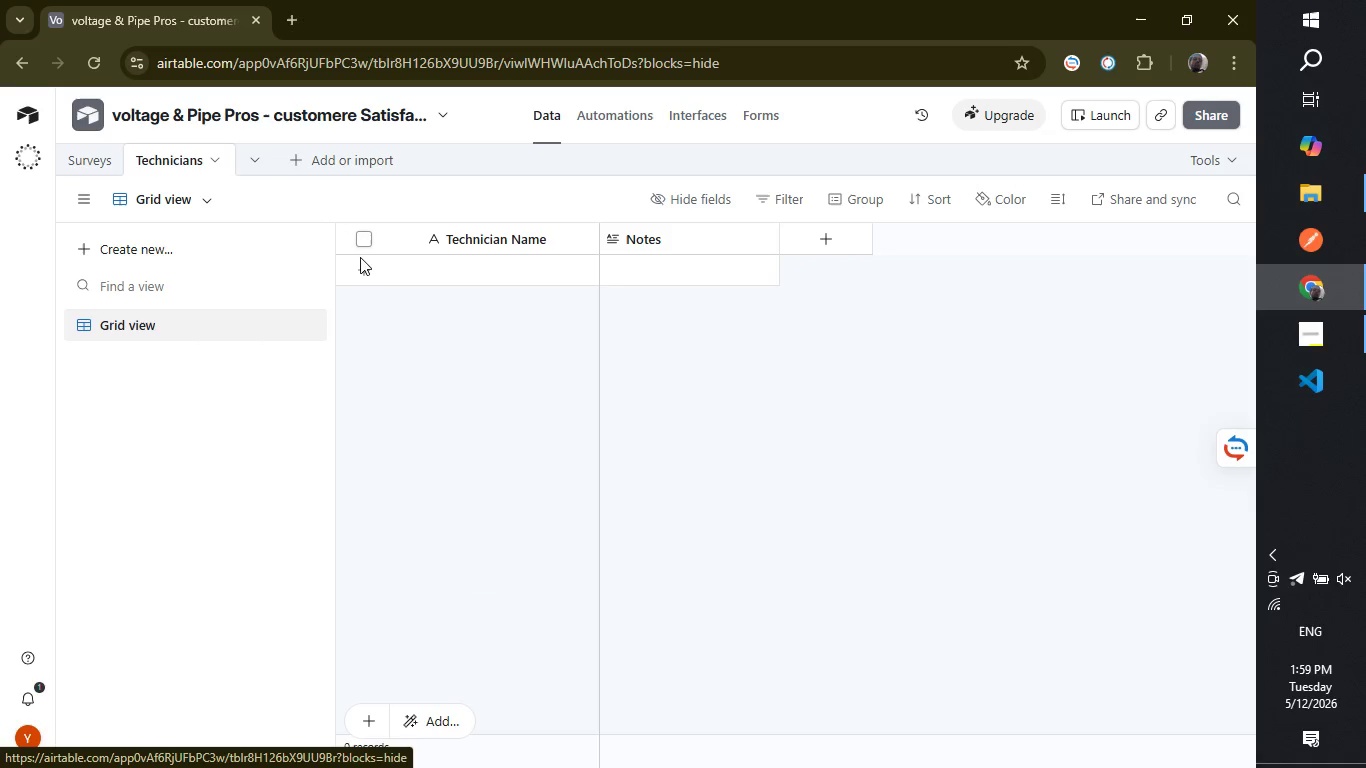 
left_click([92, 167])
 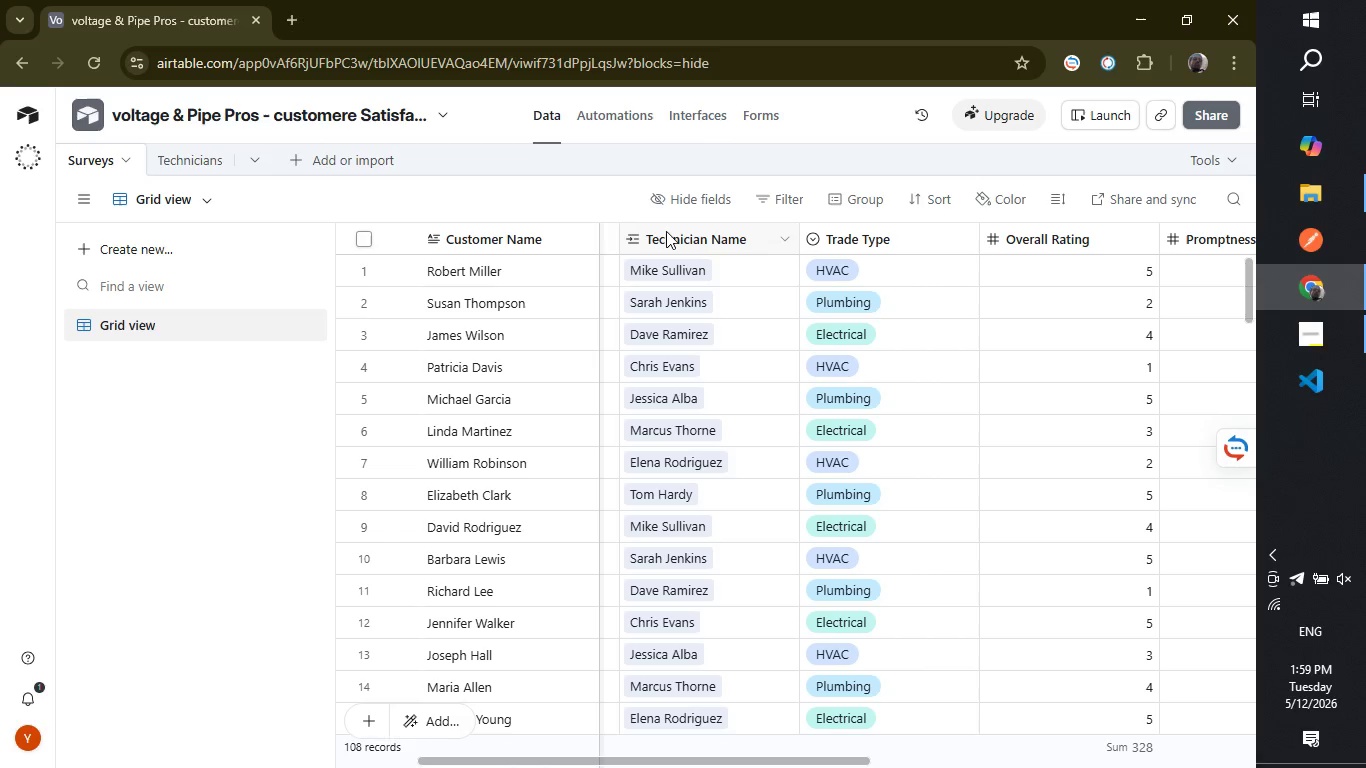 
double_click([672, 232])
 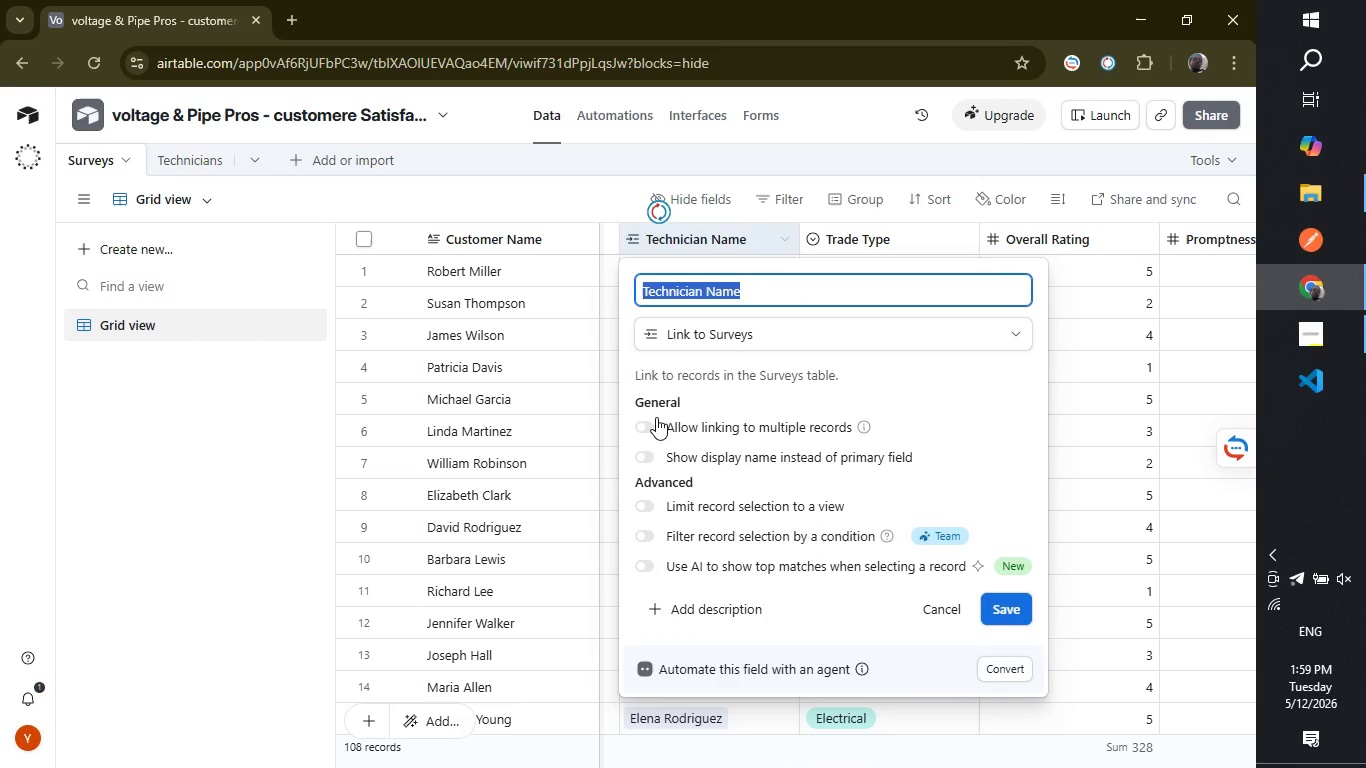 
left_click([655, 426])
 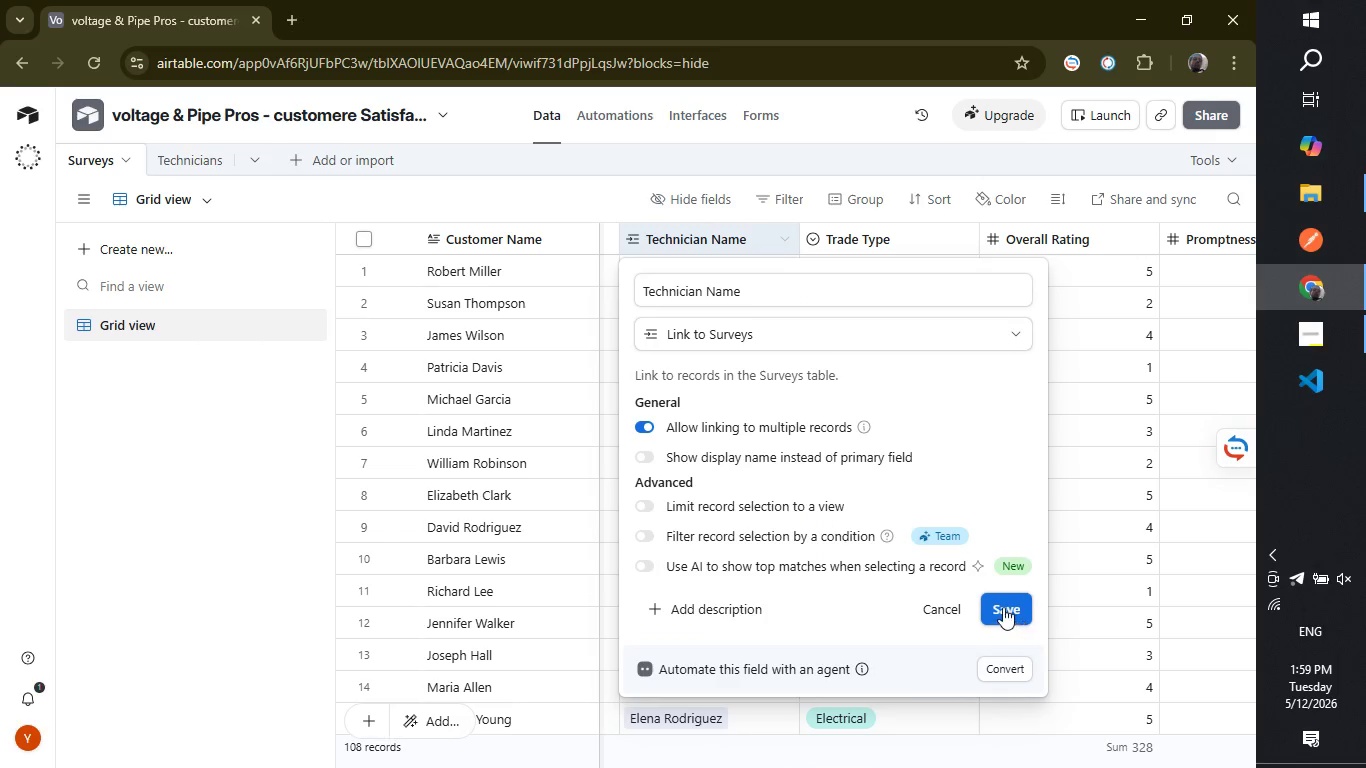 
left_click([1003, 607])
 